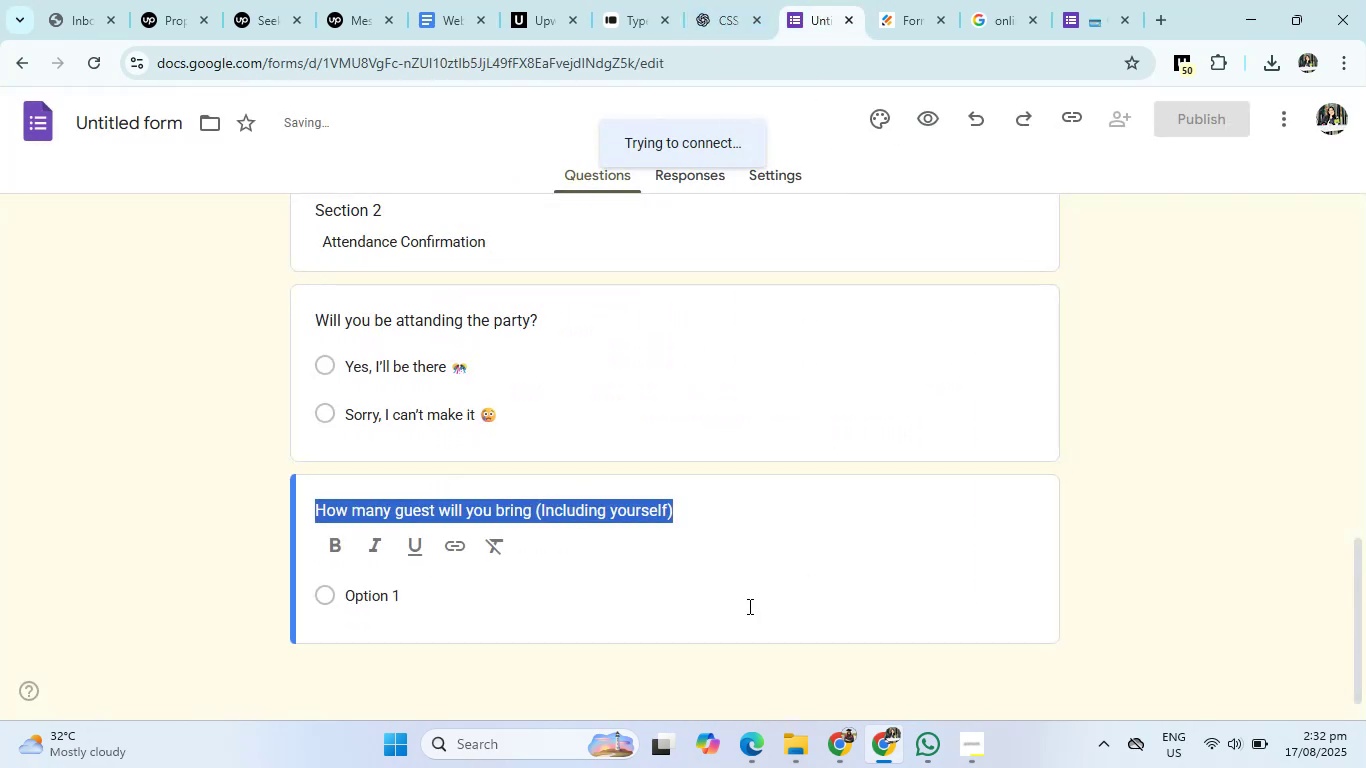 
scroll: coordinate [686, 563], scroll_direction: down, amount: 3.0
 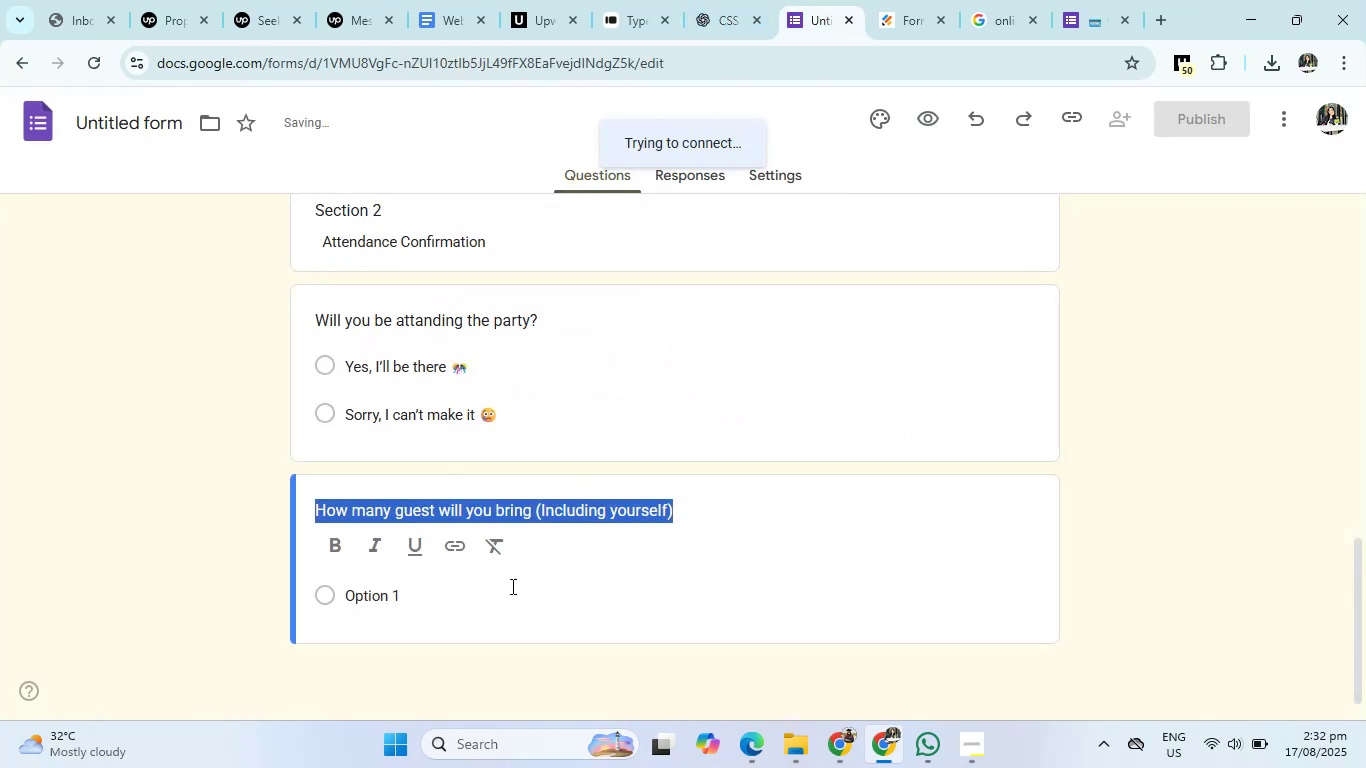 
left_click([510, 587])
 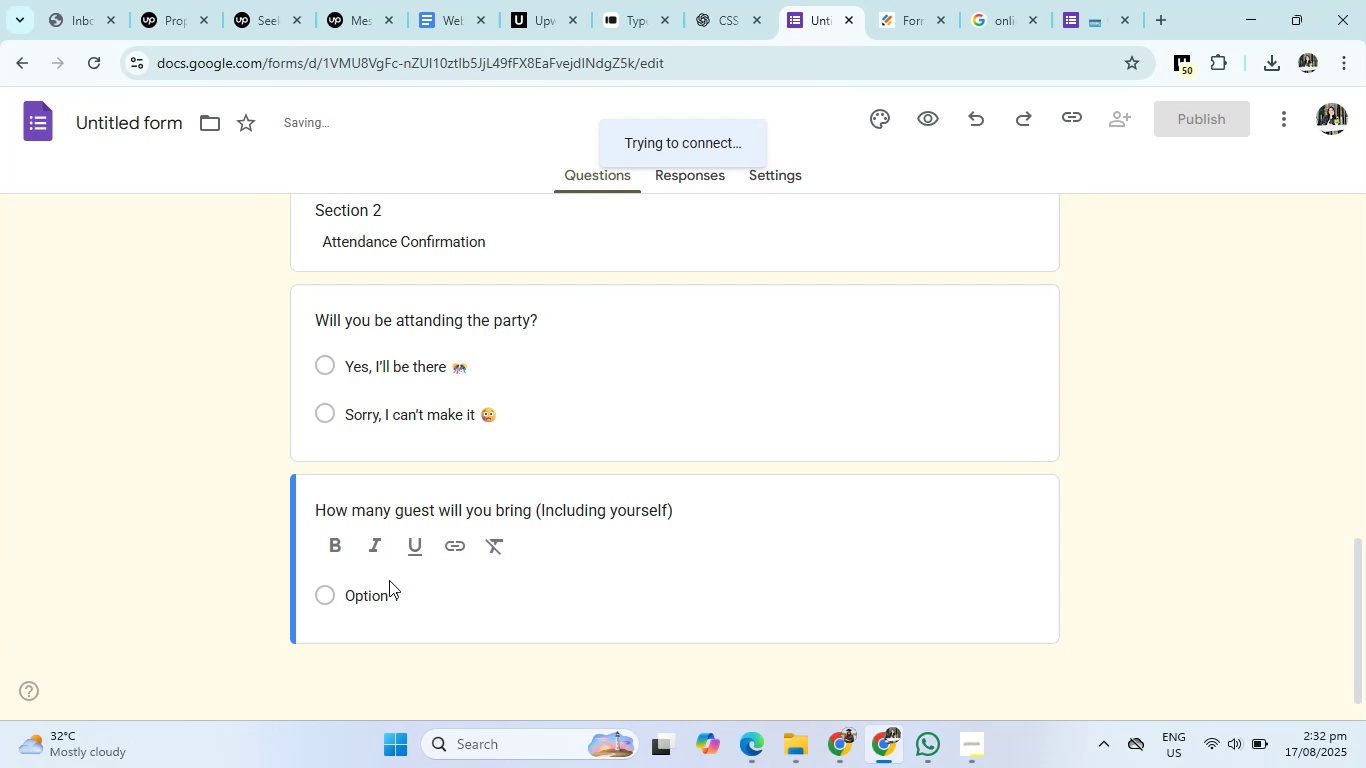 
double_click([383, 599])
 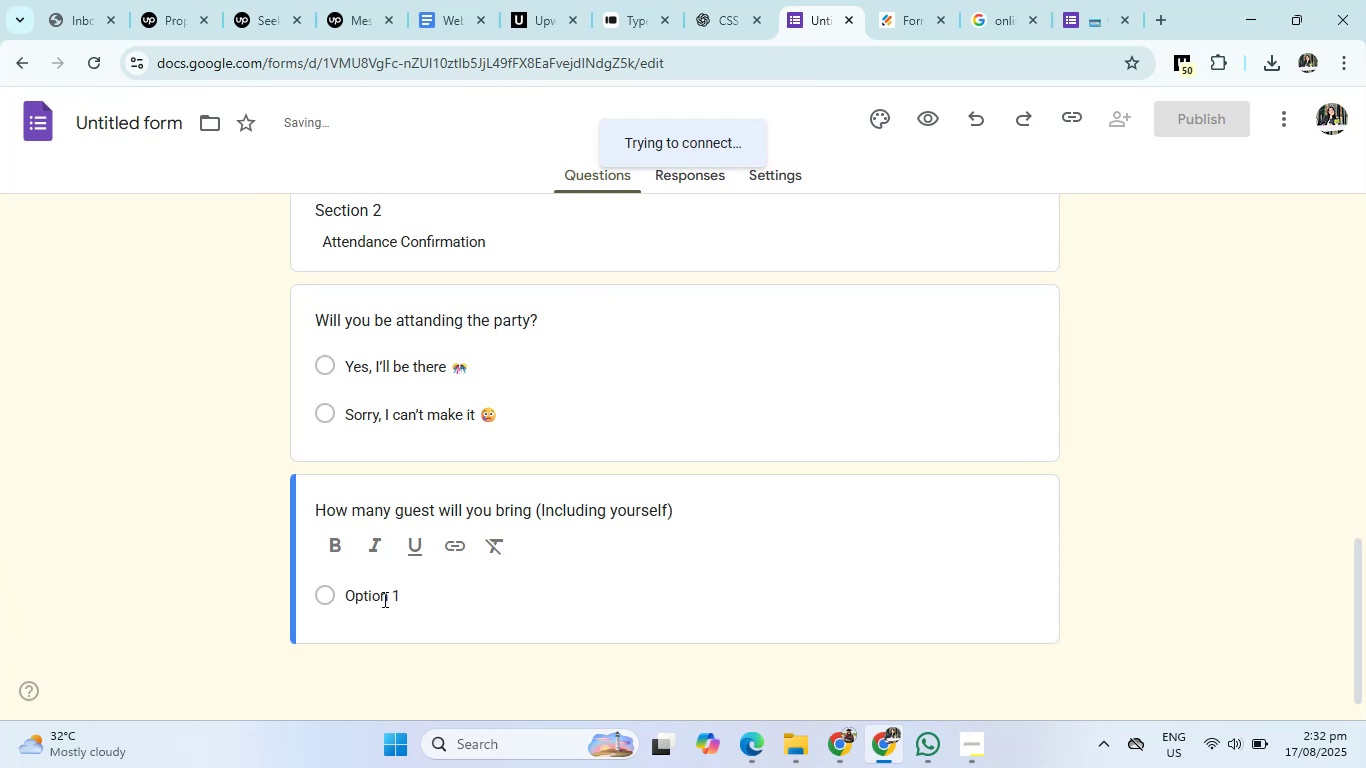 
triple_click([383, 599])
 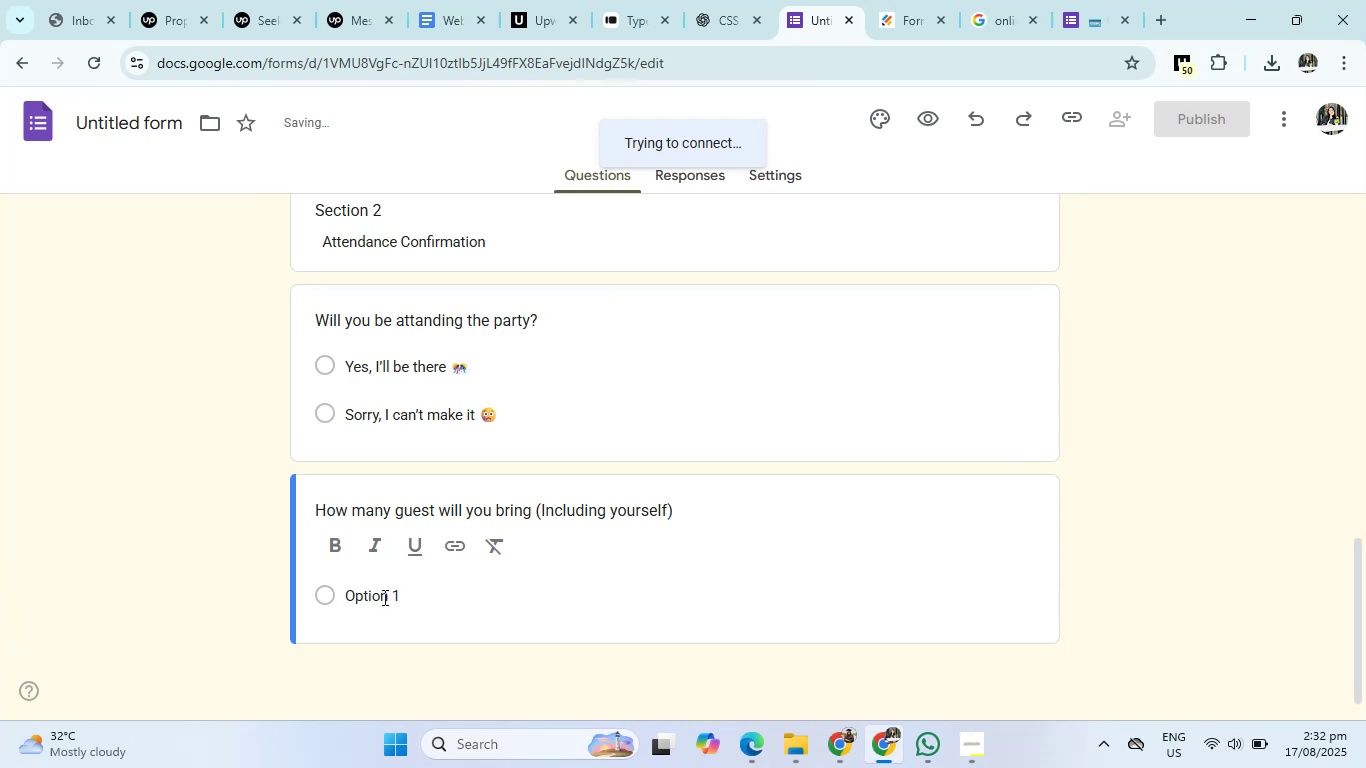 
triple_click([383, 596])
 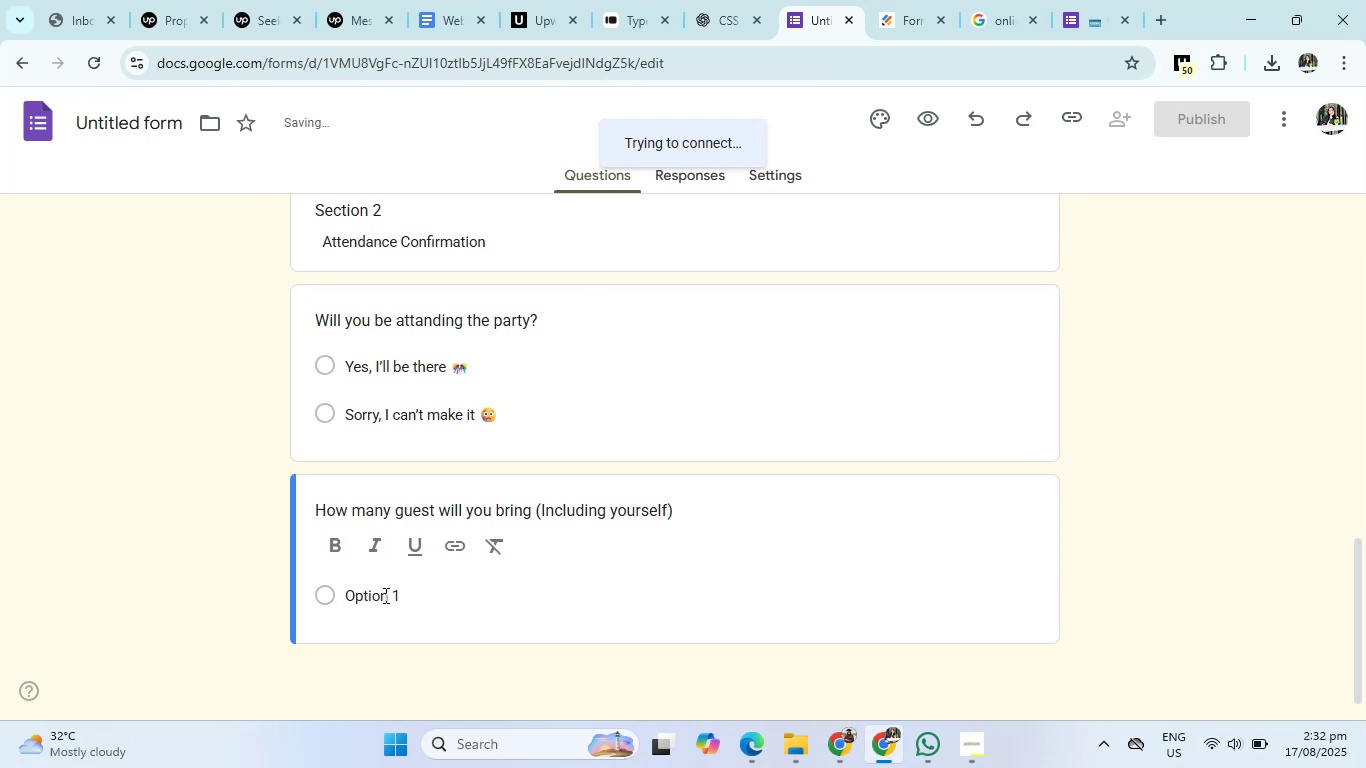 
triple_click([384, 594])
 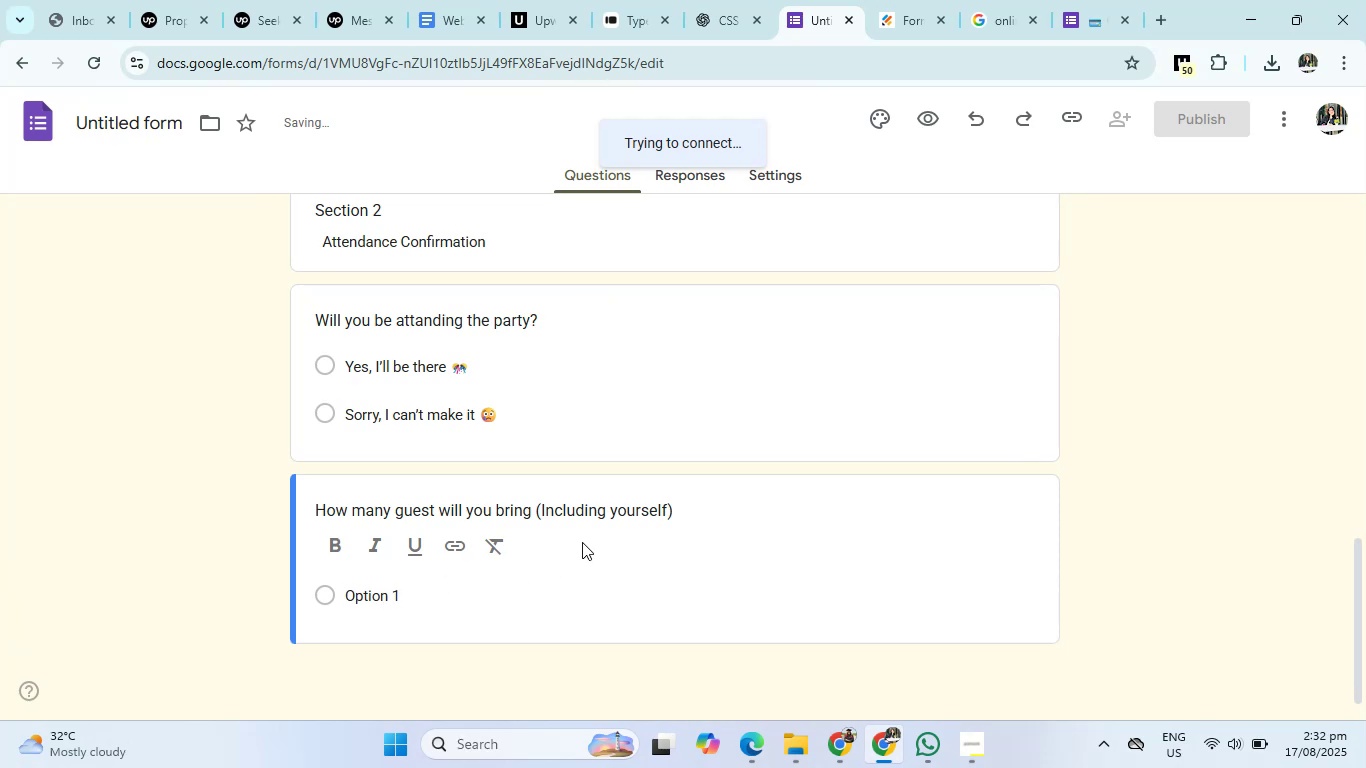 
double_click([583, 539])
 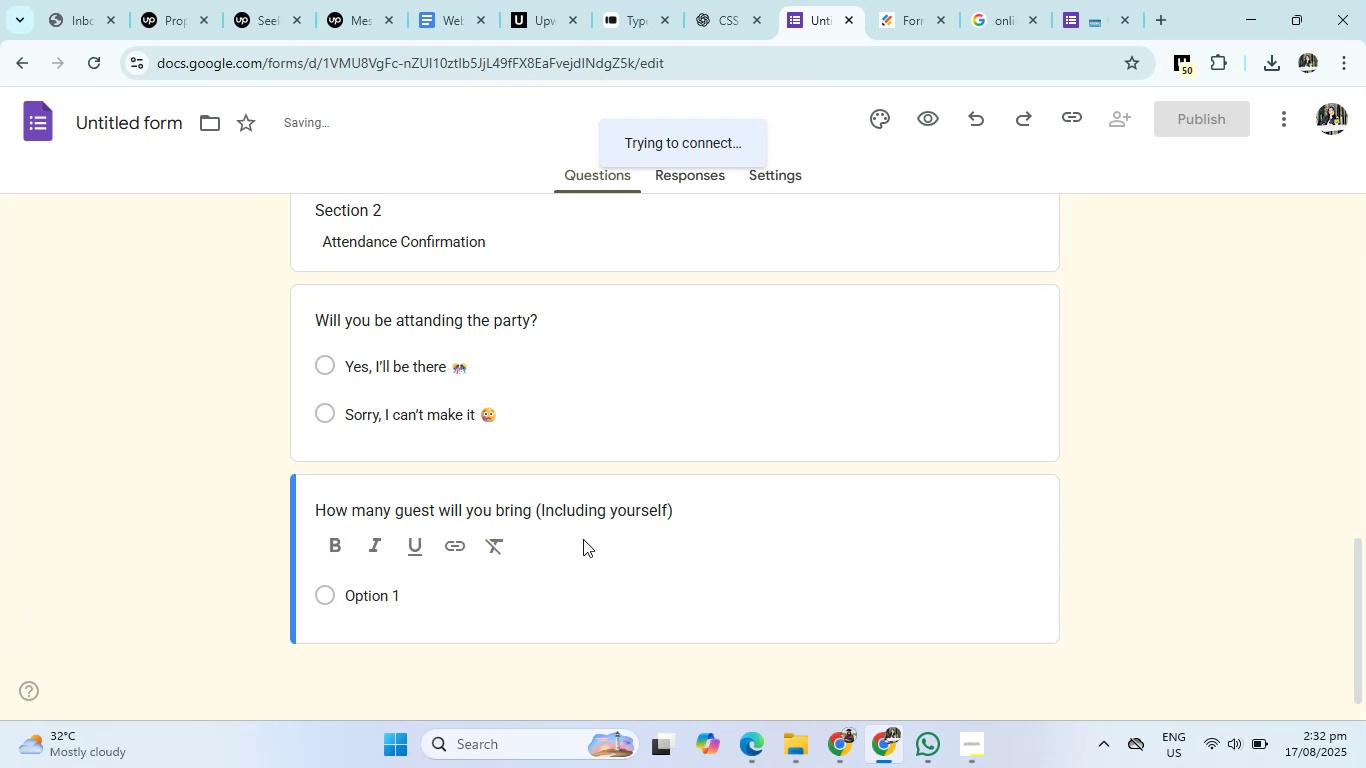 
triple_click([583, 539])
 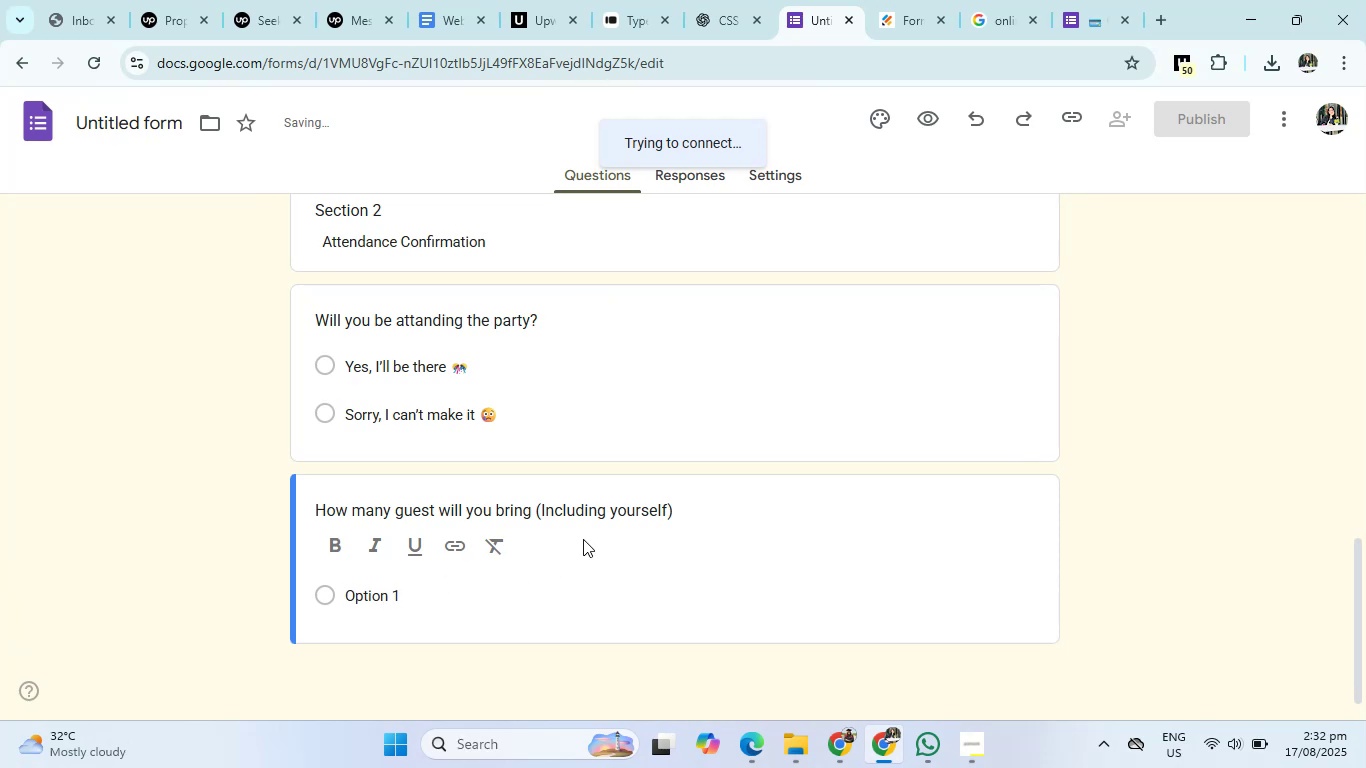 
triple_click([583, 539])
 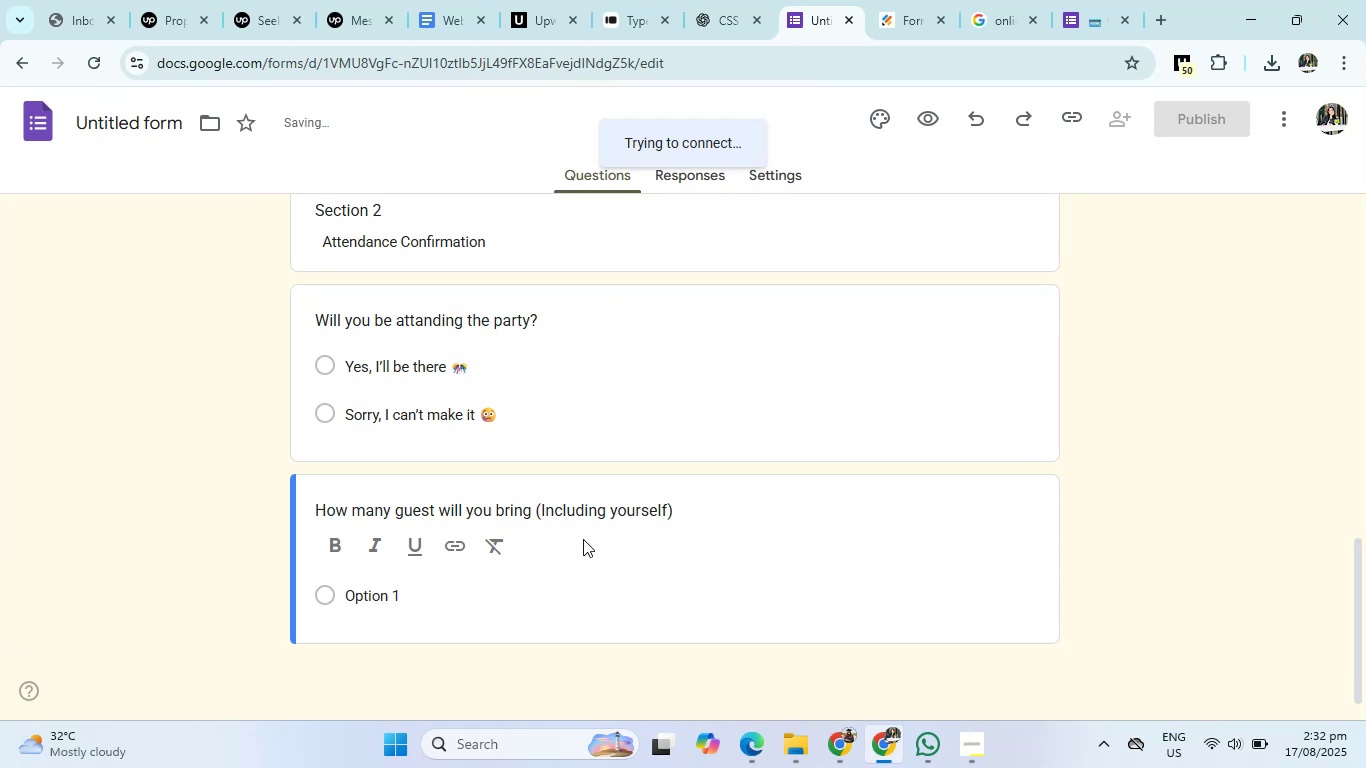 
triple_click([583, 539])
 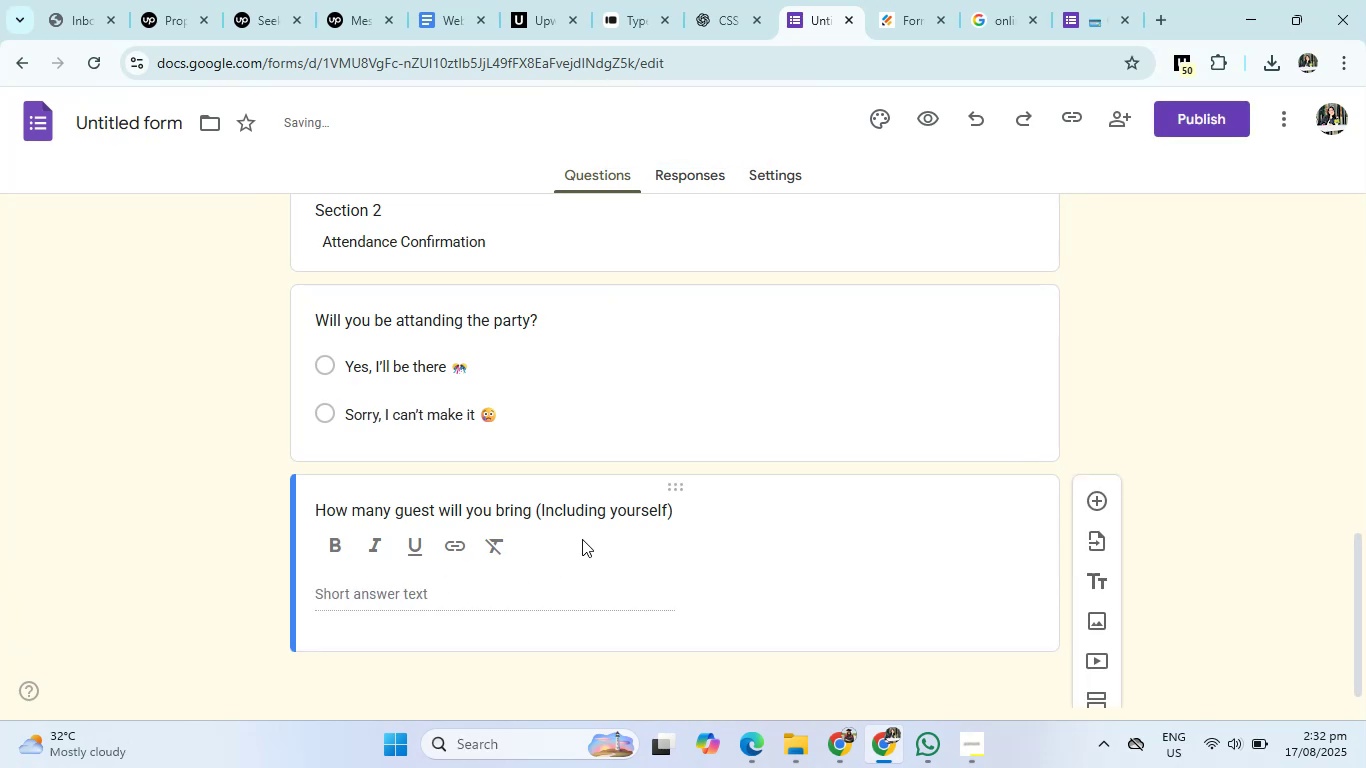 
wait(5.75)
 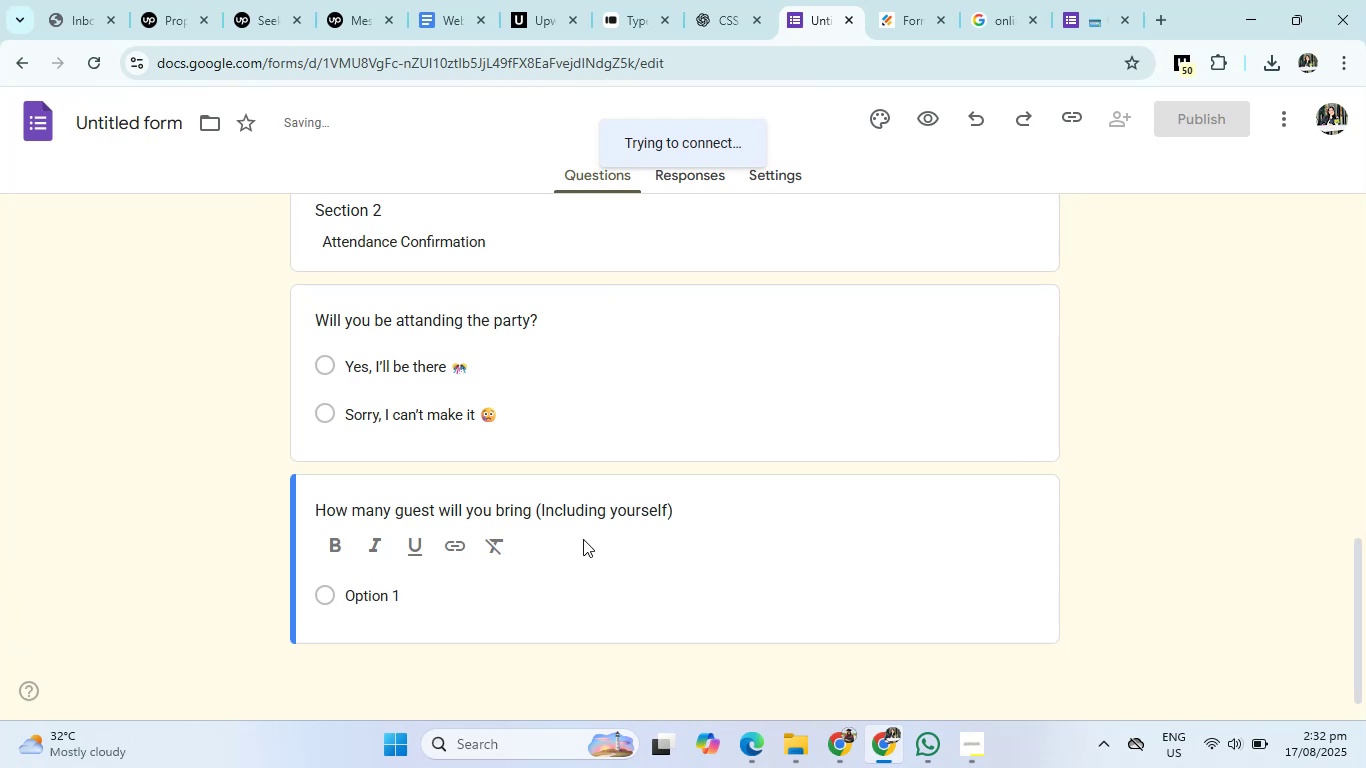 
left_click([582, 539])
 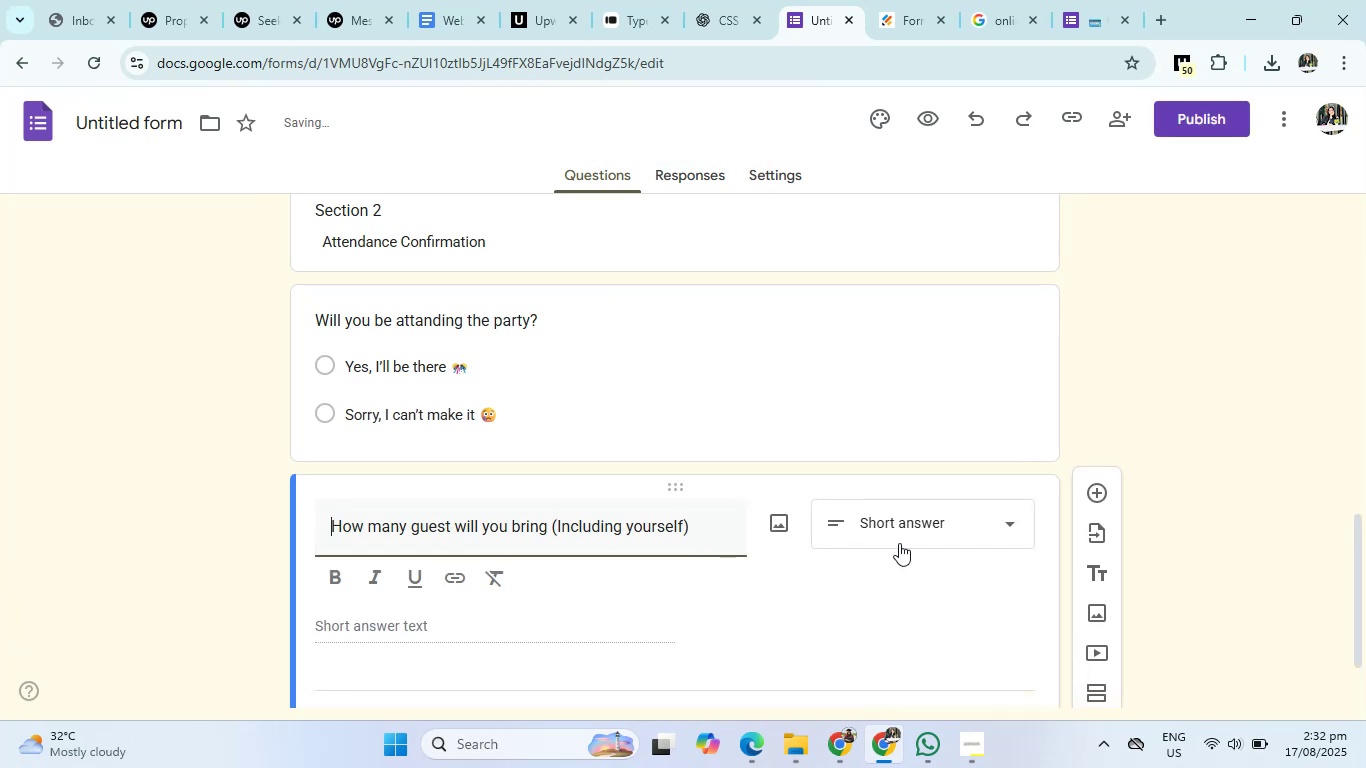 
left_click([899, 543])
 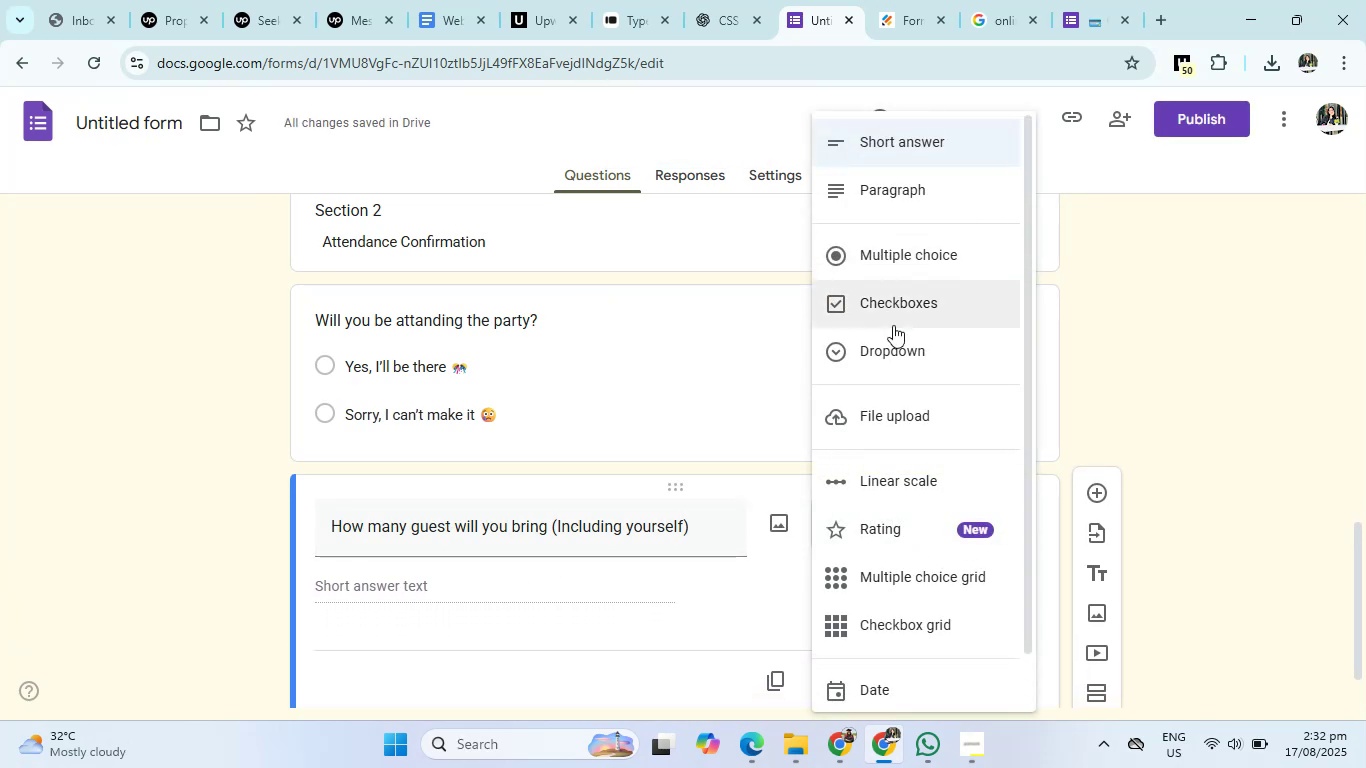 
left_click([893, 344])
 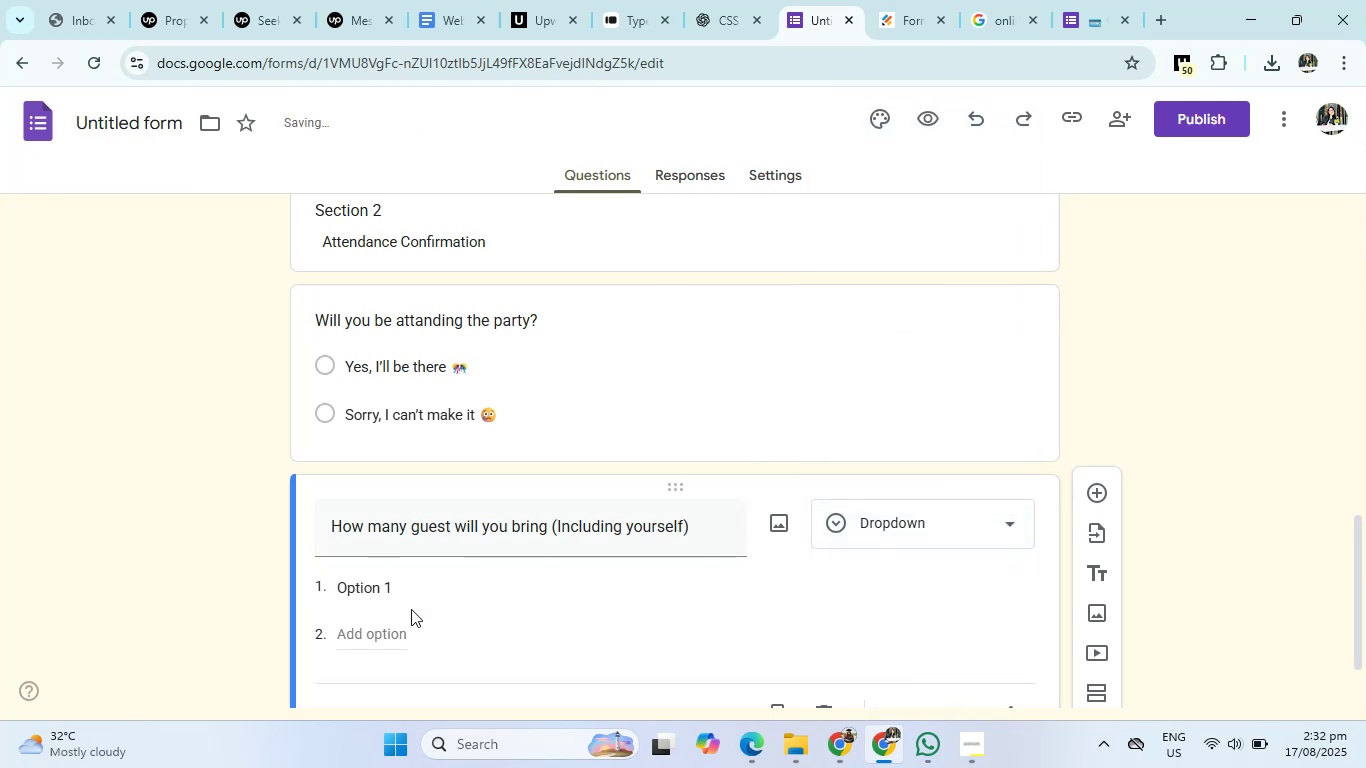 
left_click([389, 583])
 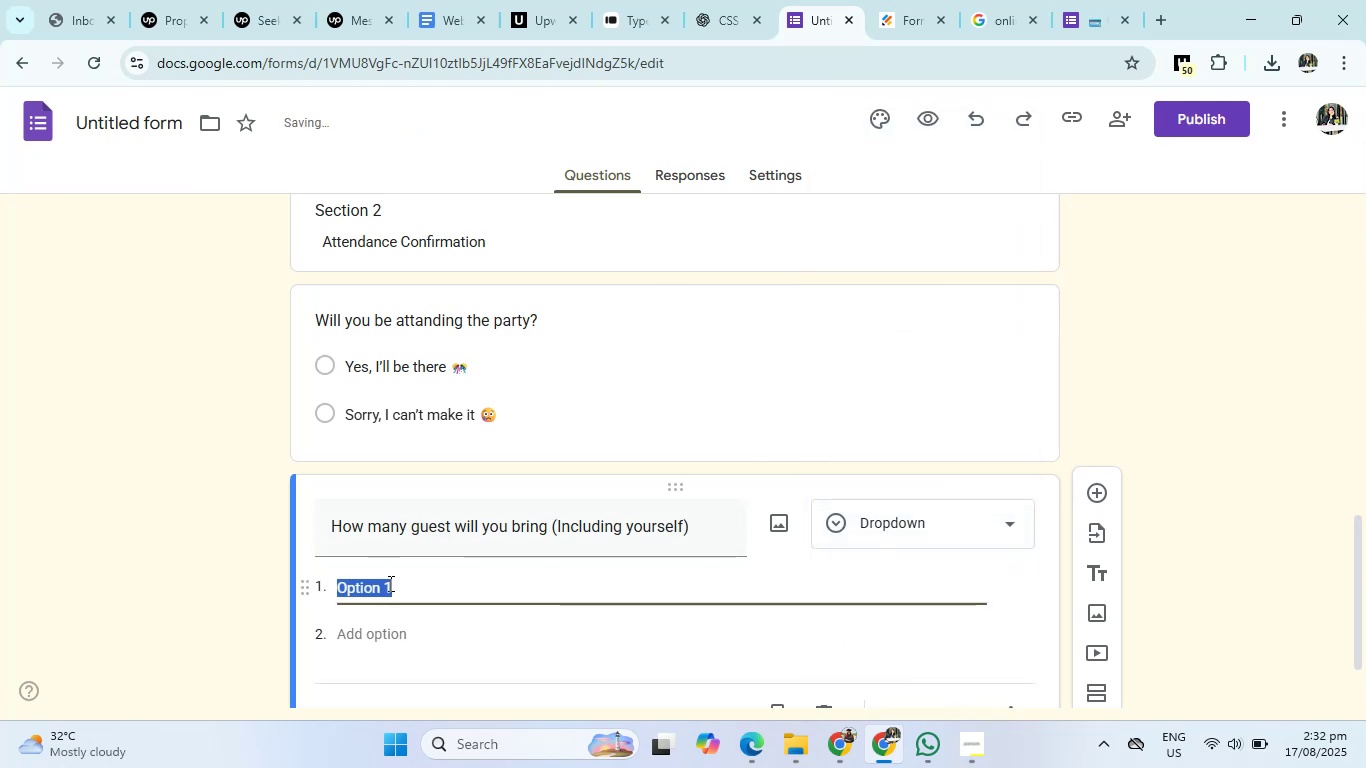 
key(Backspace)
 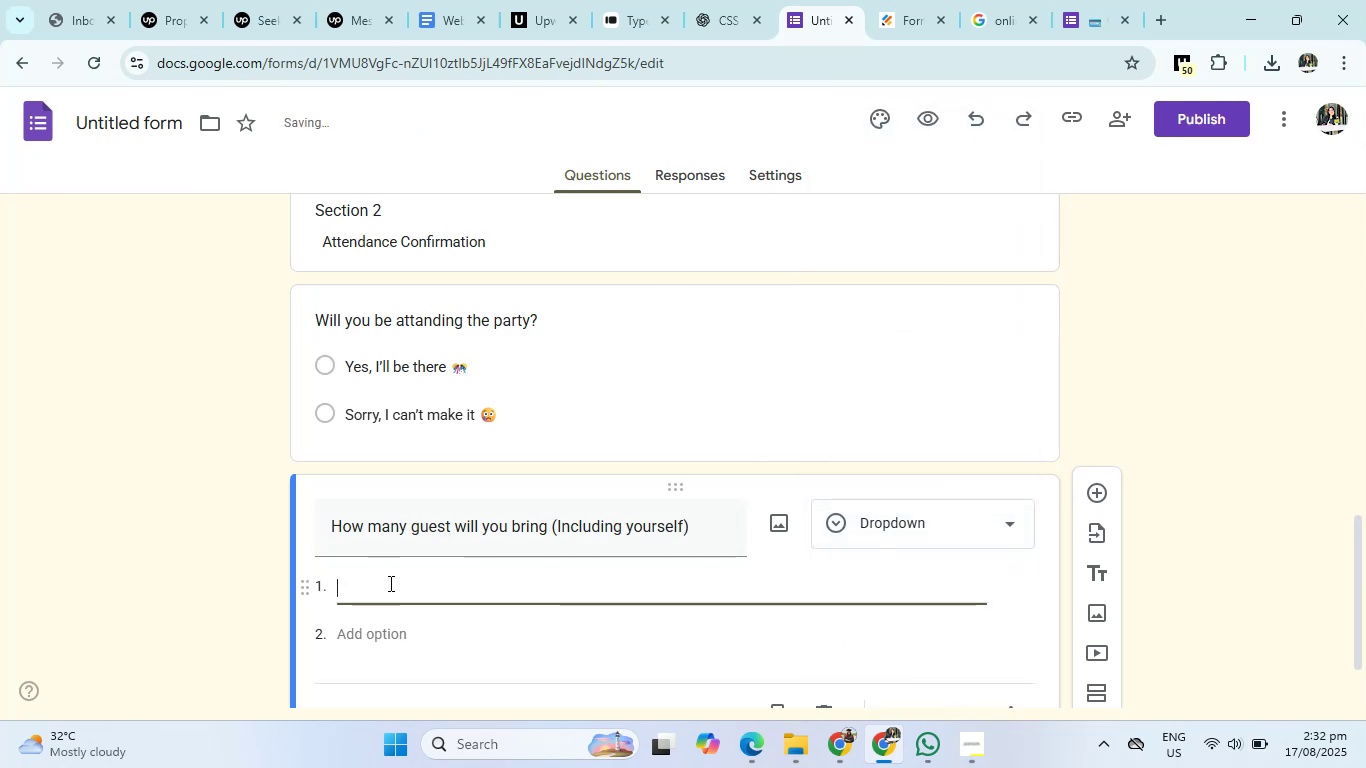 
key(Numpad1)
 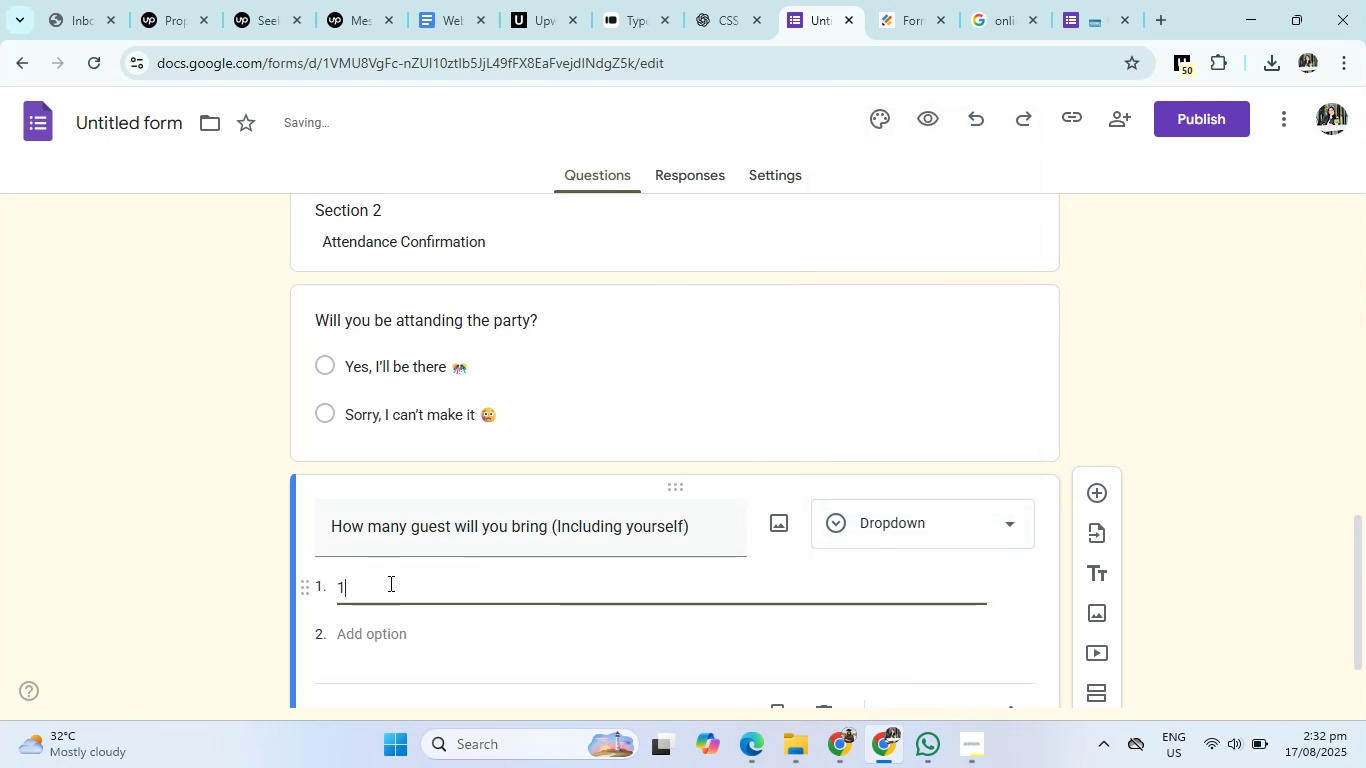 
key(Enter)
 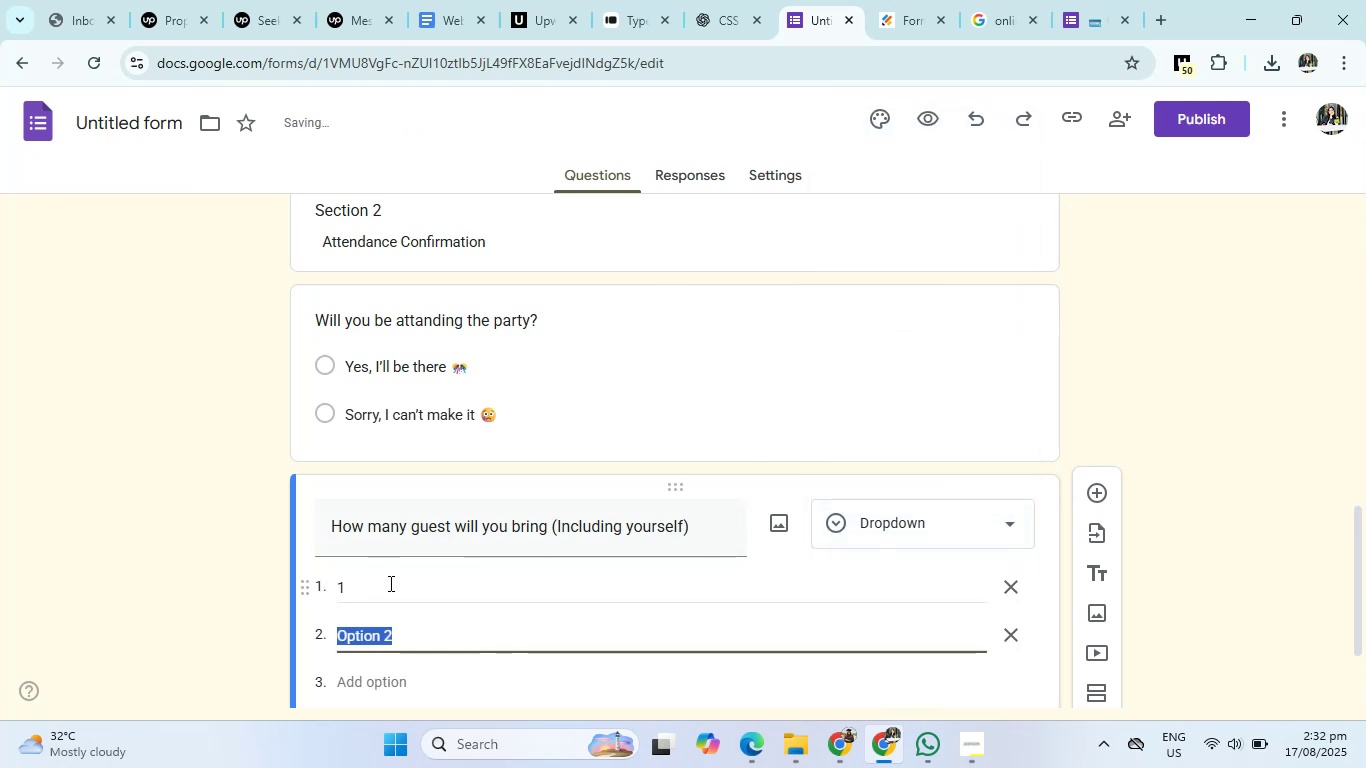 
key(Numpad2)
 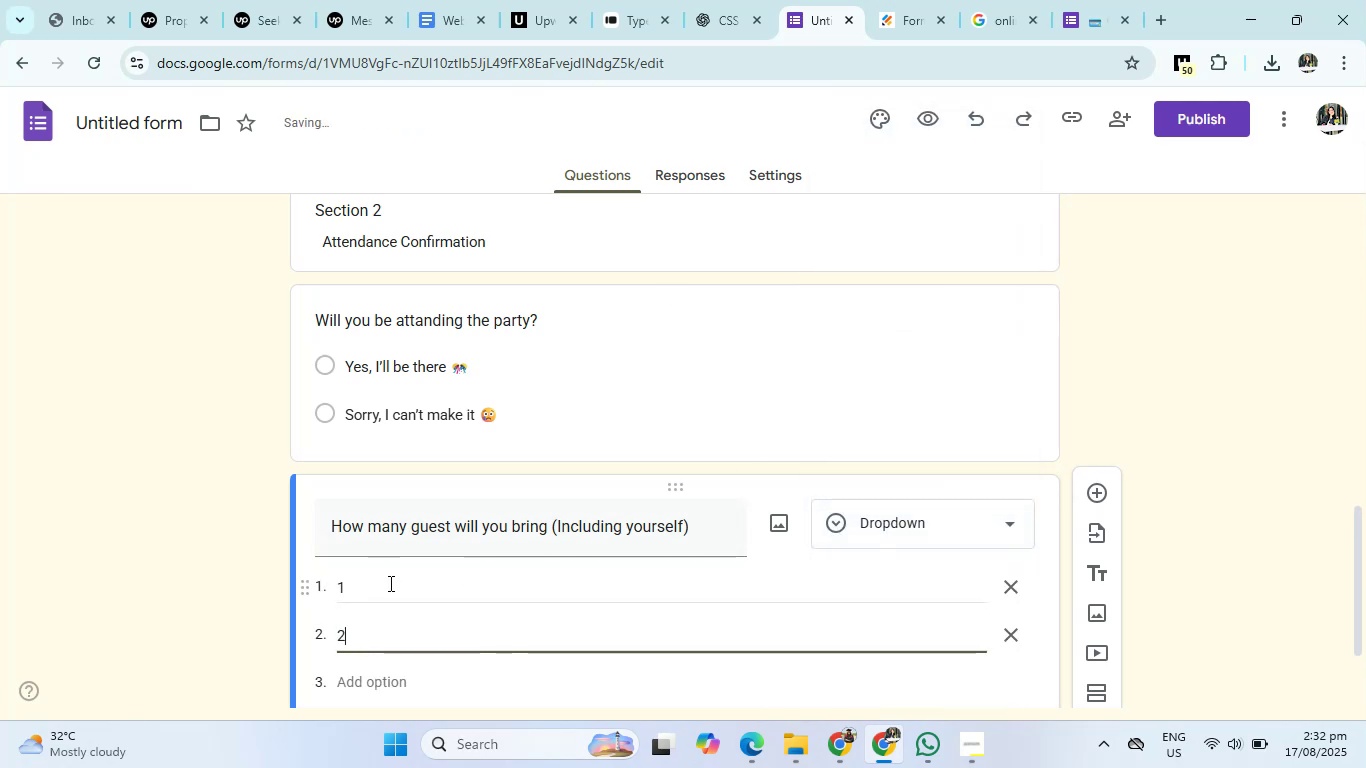 
key(Enter)
 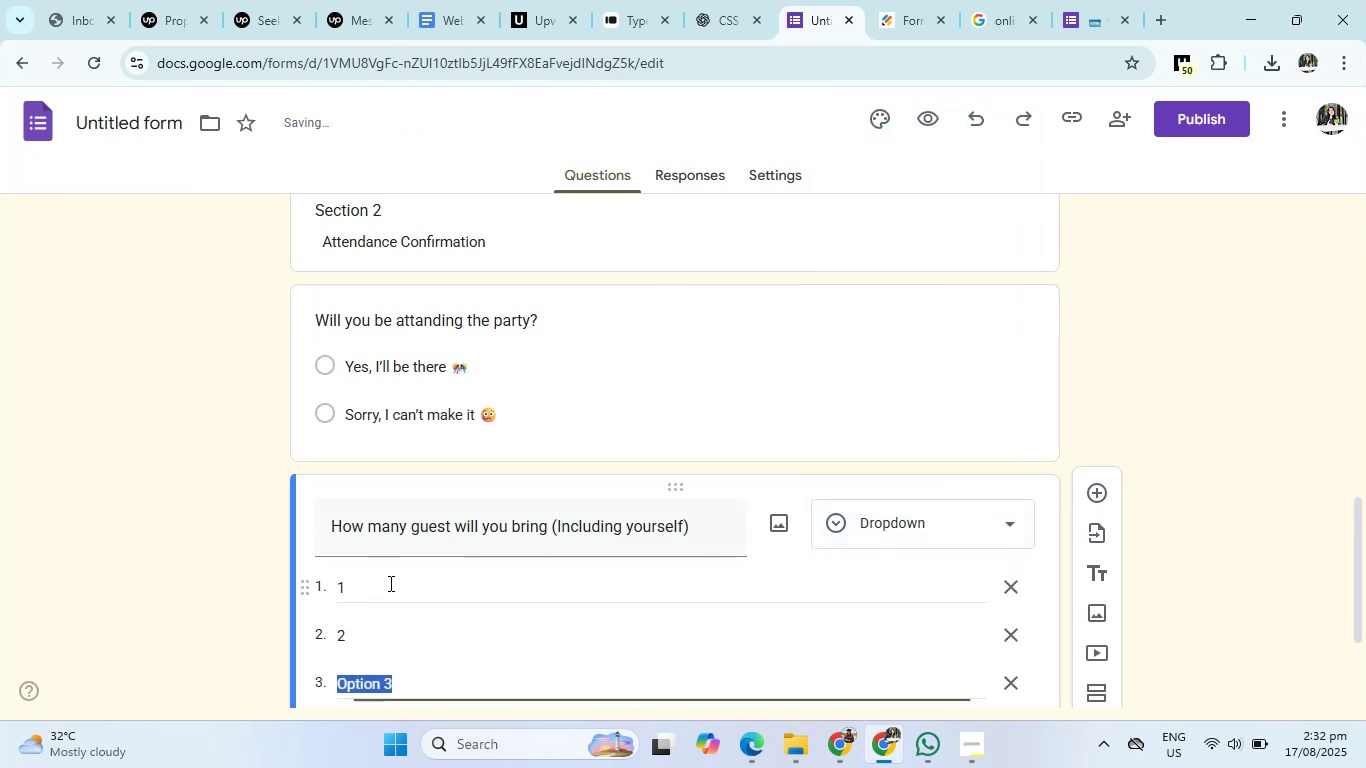 
key(Numpad6)
 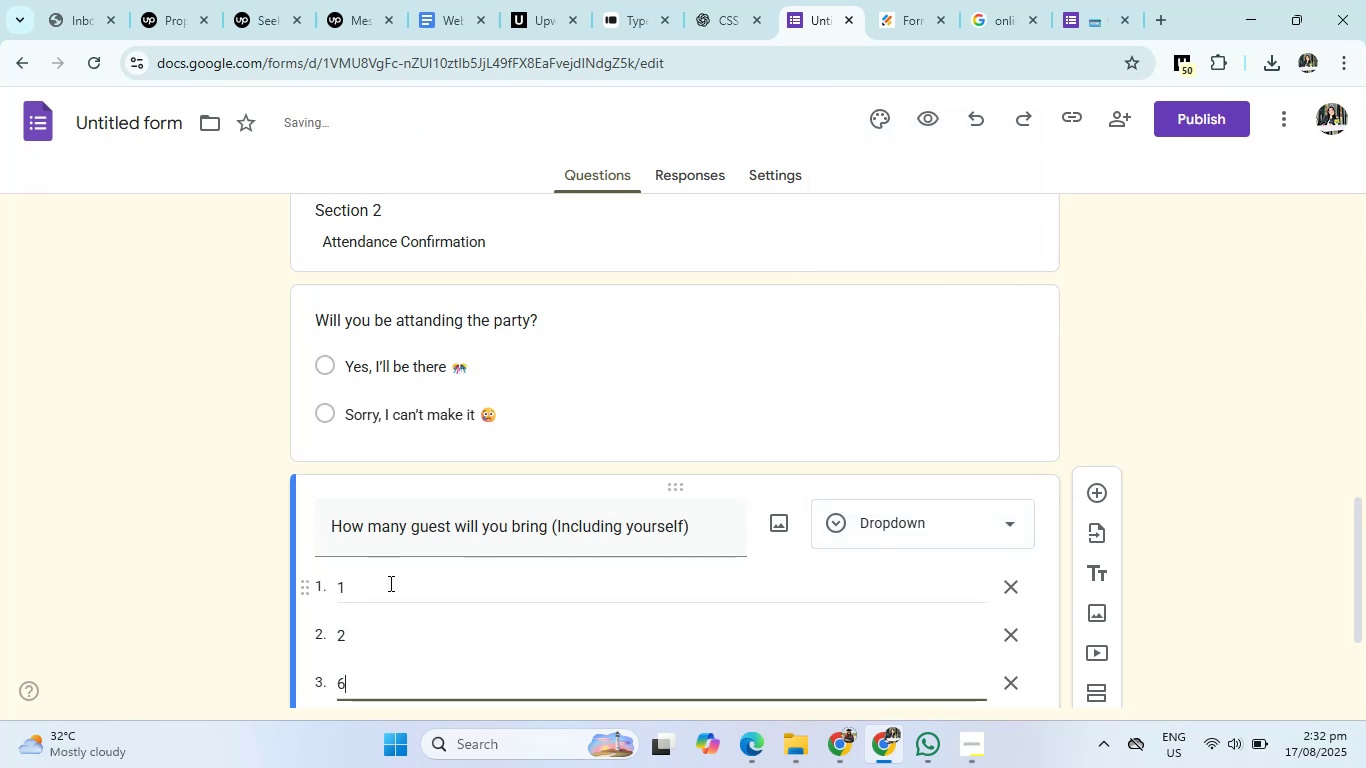 
key(Enter)
 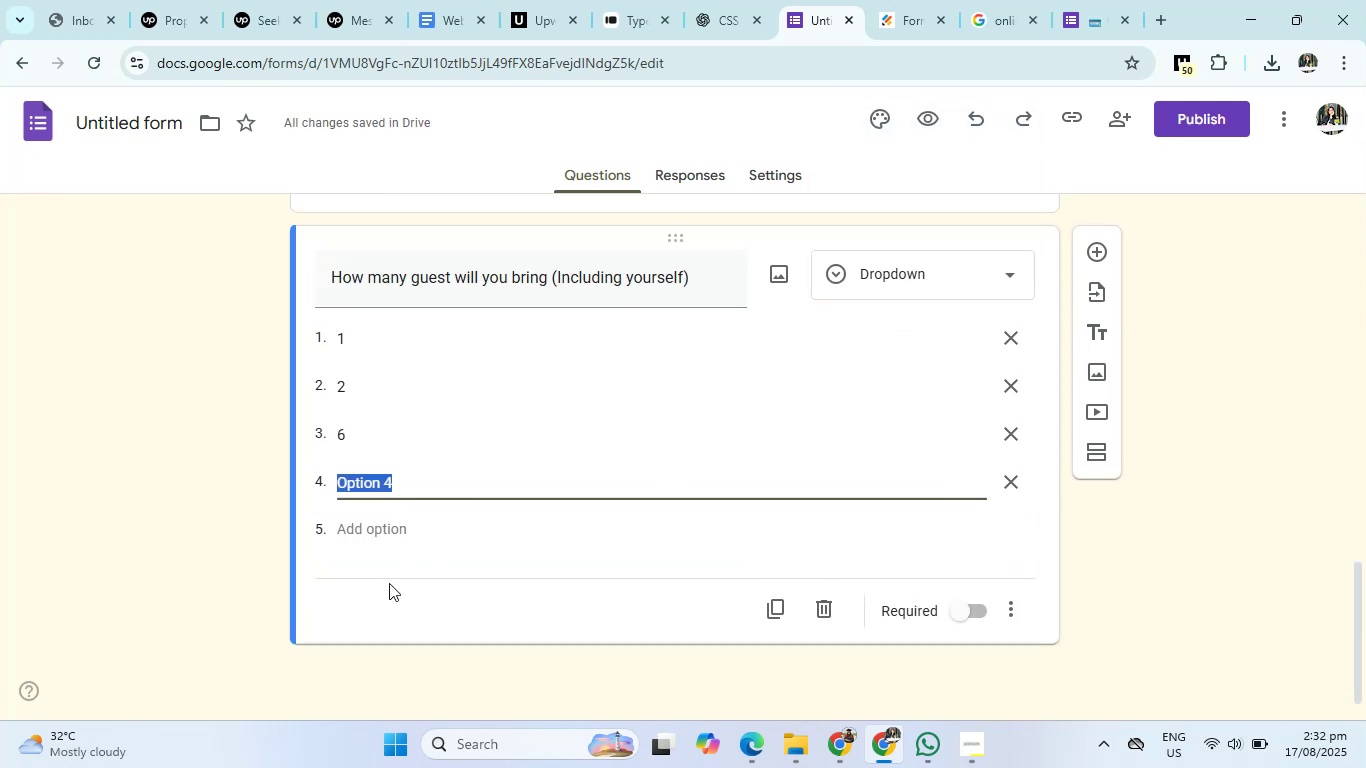 
wait(5.76)
 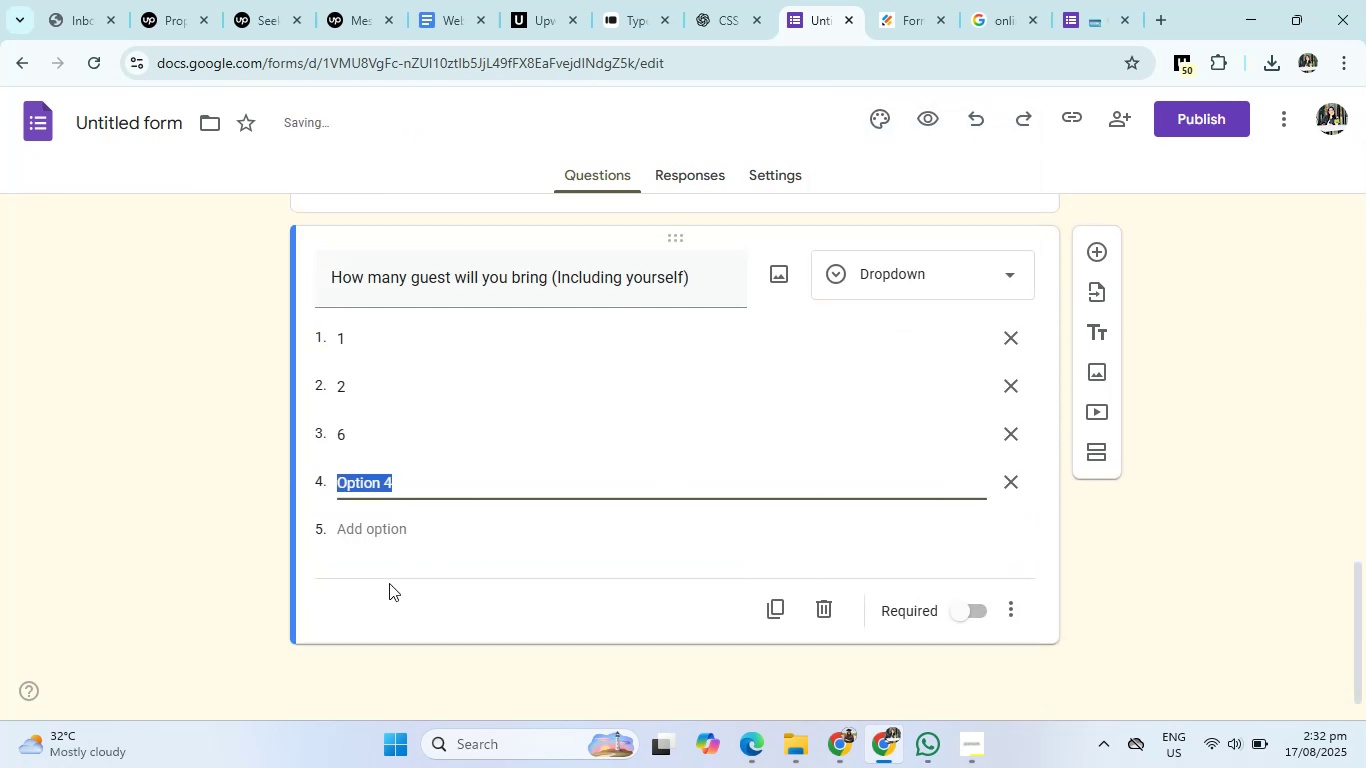 
left_click([371, 437])
 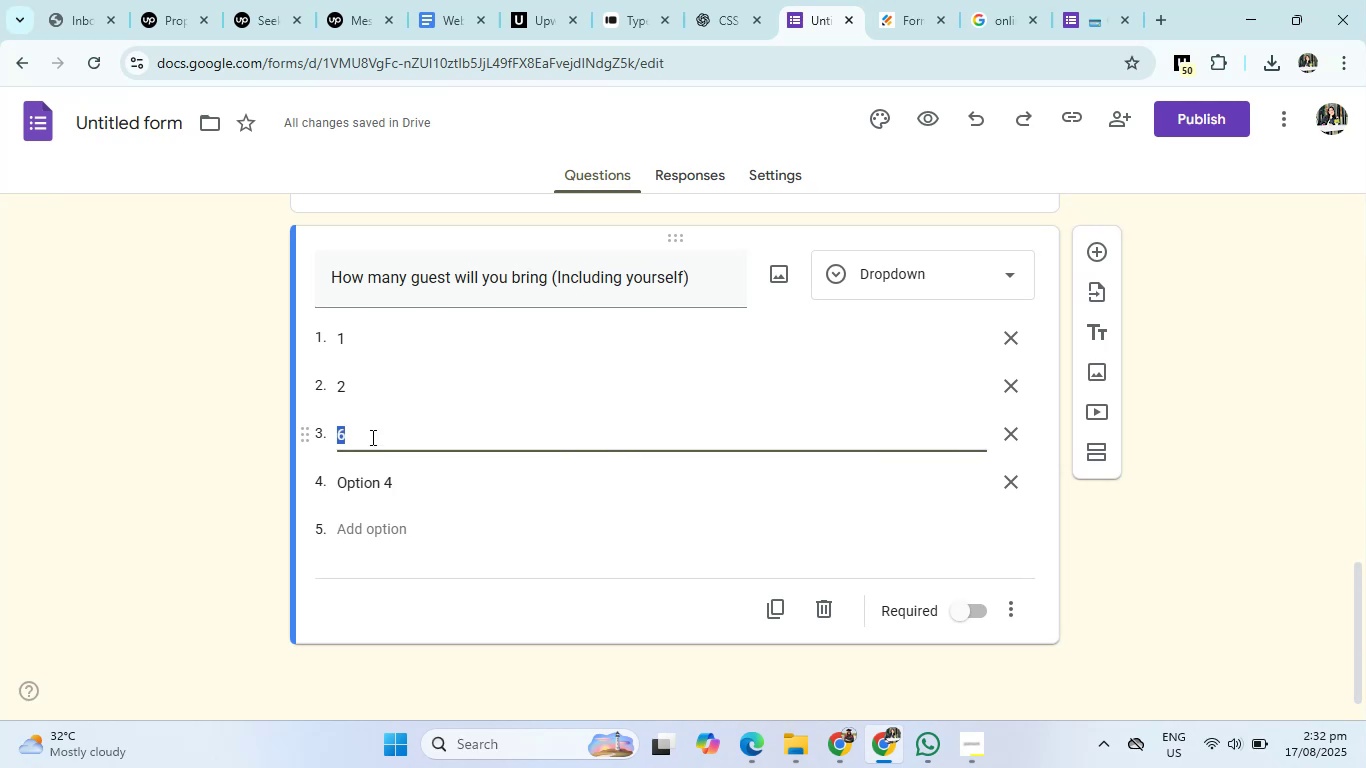 
key(Backspace)
 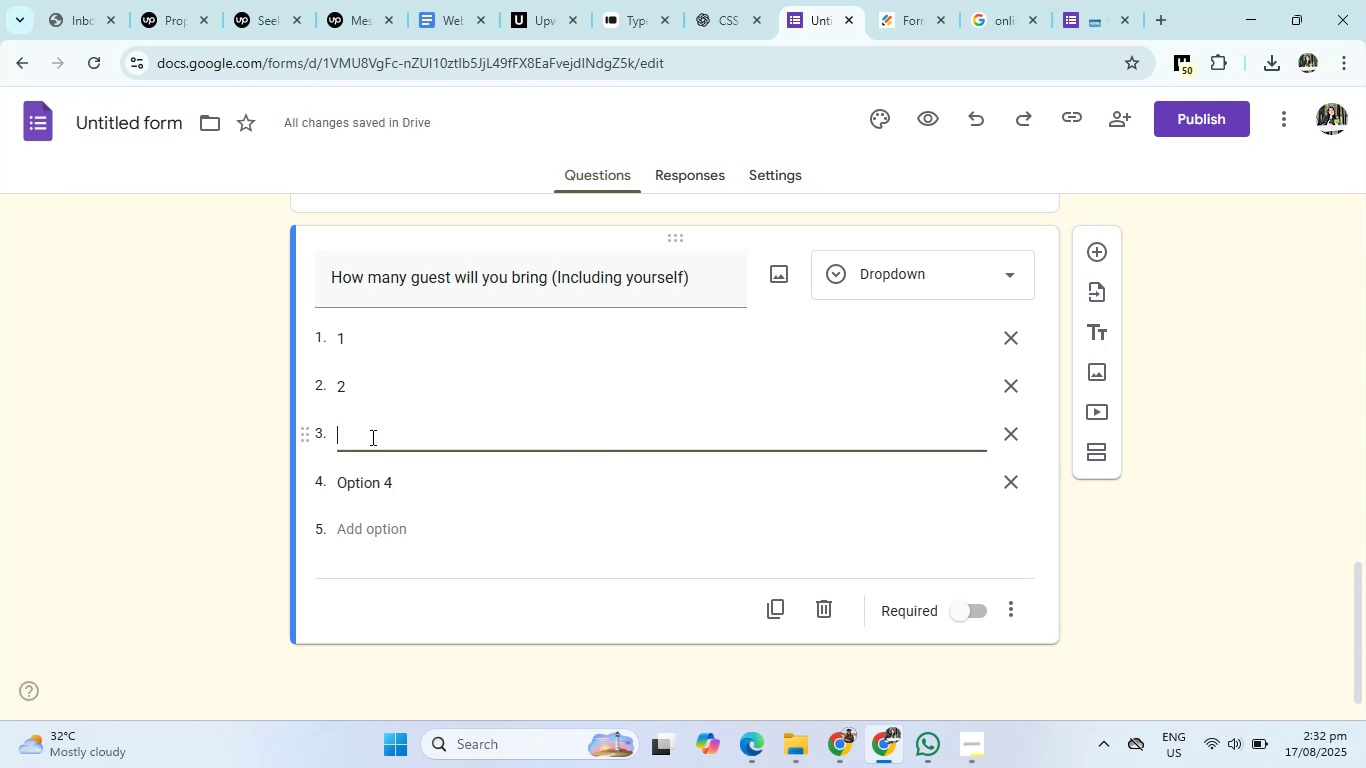 
key(Numpad4)
 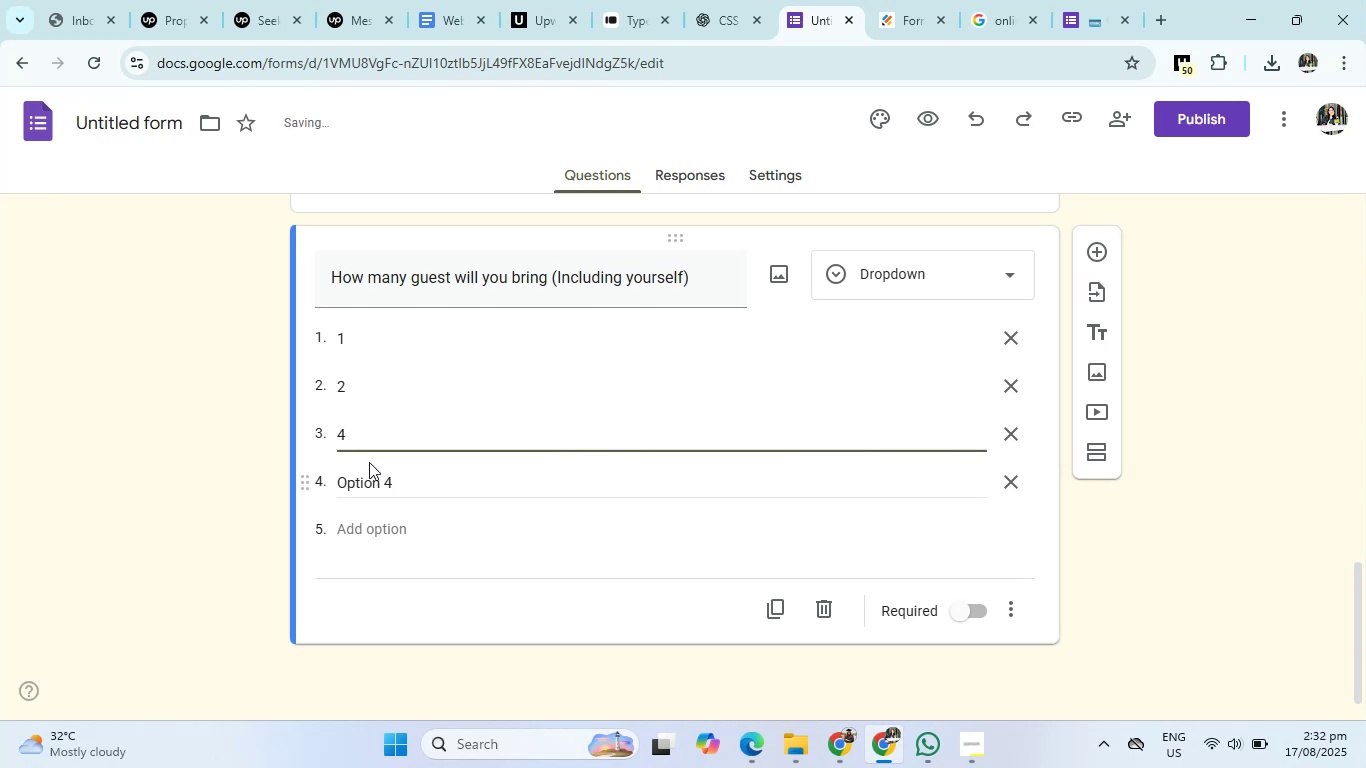 
left_click([369, 485])
 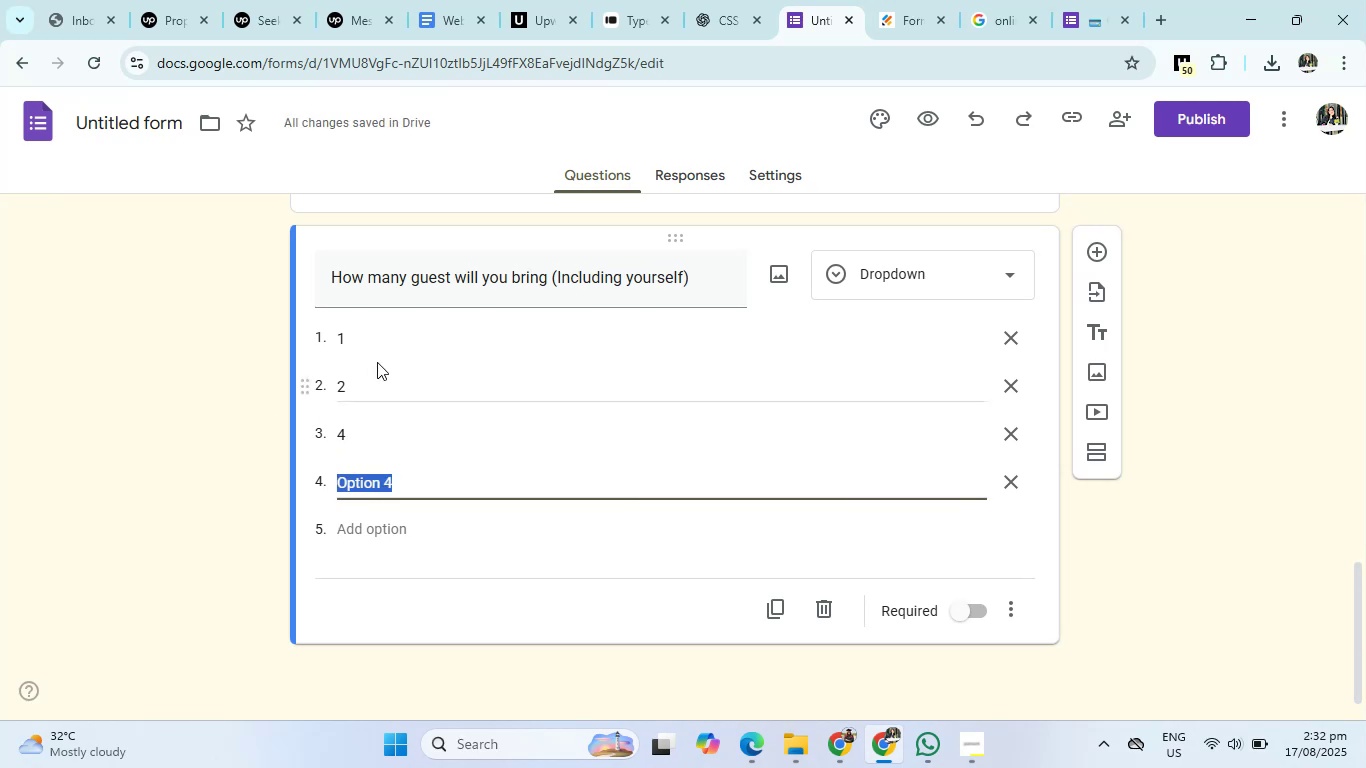 
left_click([400, 428])
 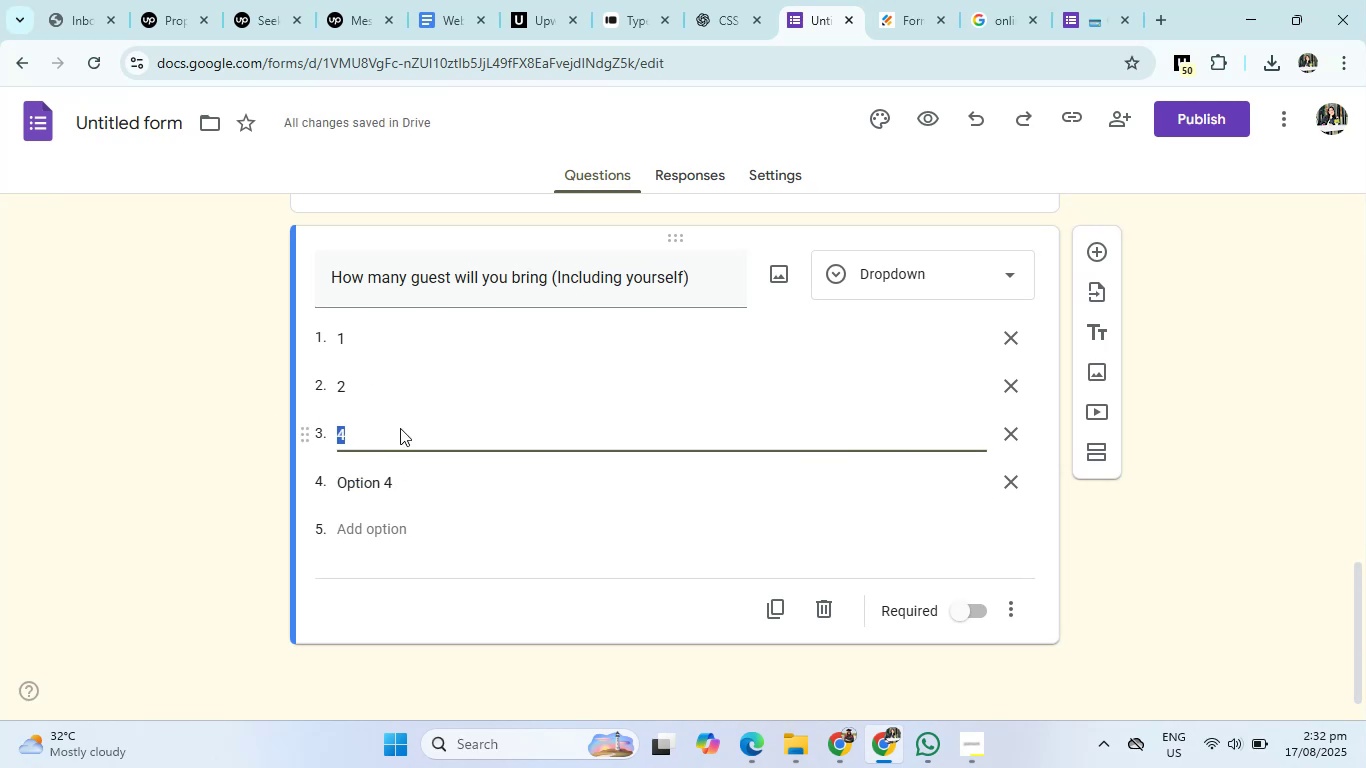 
key(Backspace)
 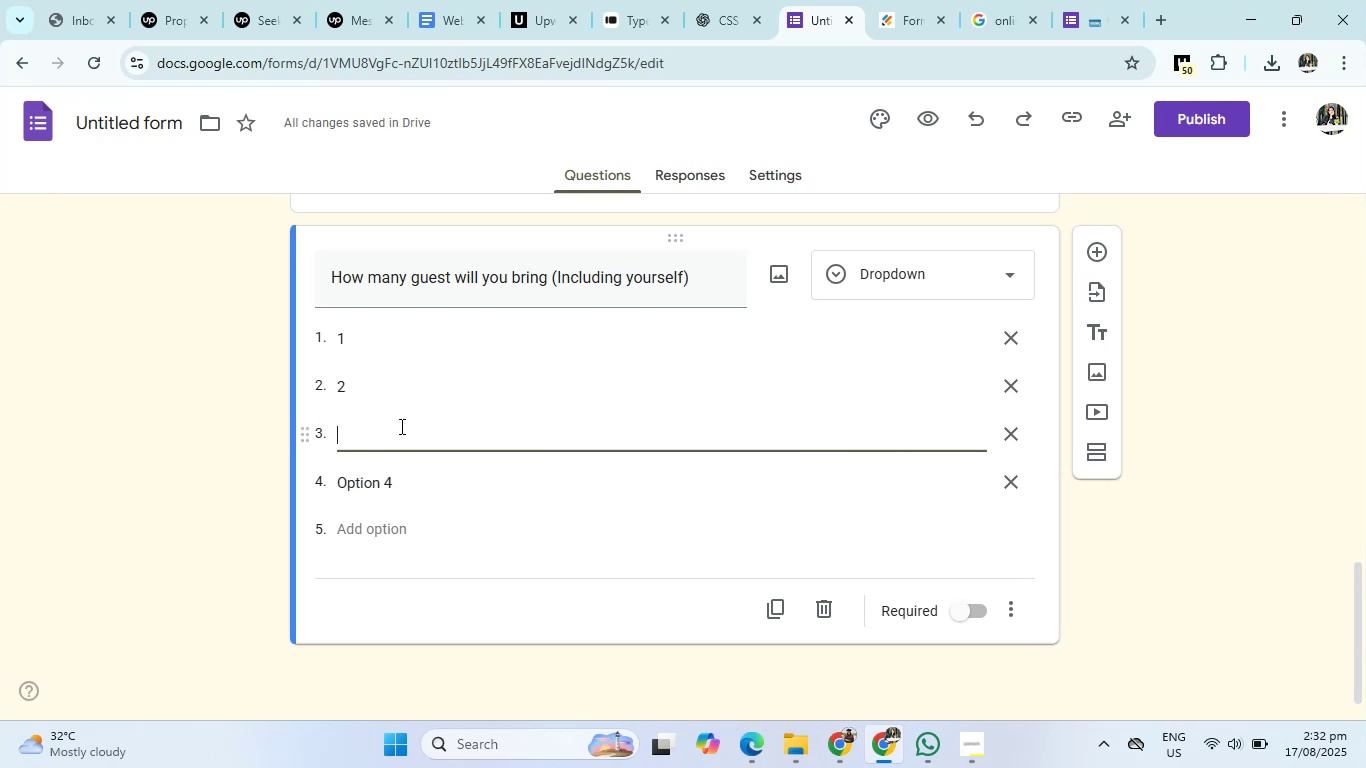 
key(Numpad3)
 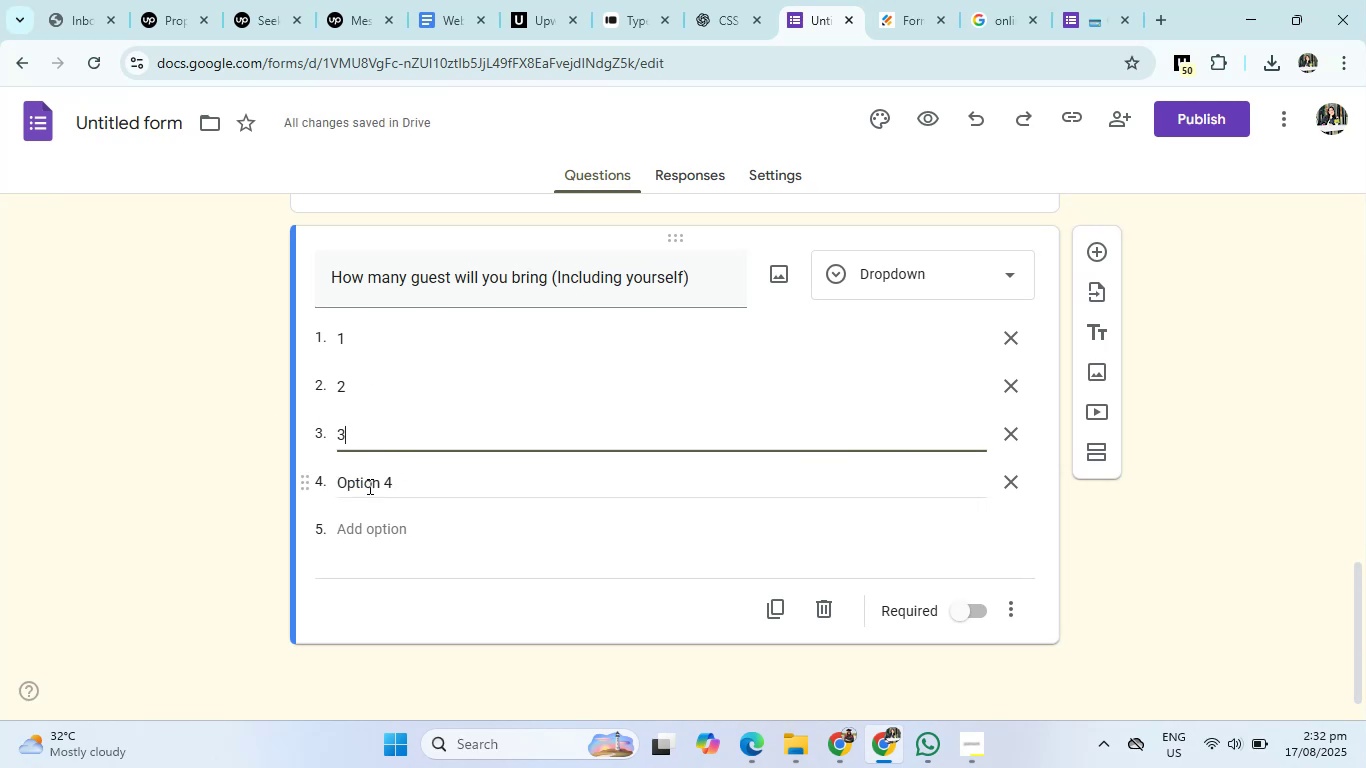 
left_click([368, 486])
 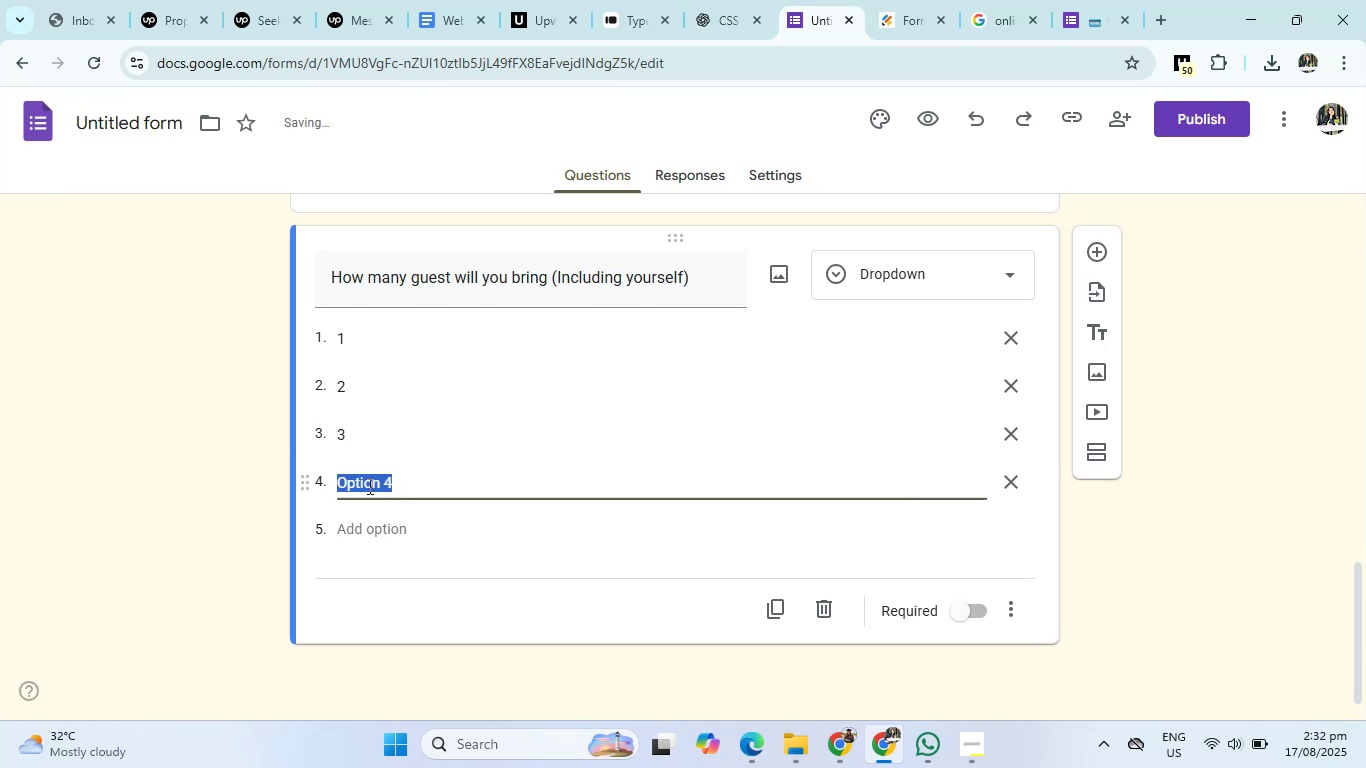 
key(Backspace)
 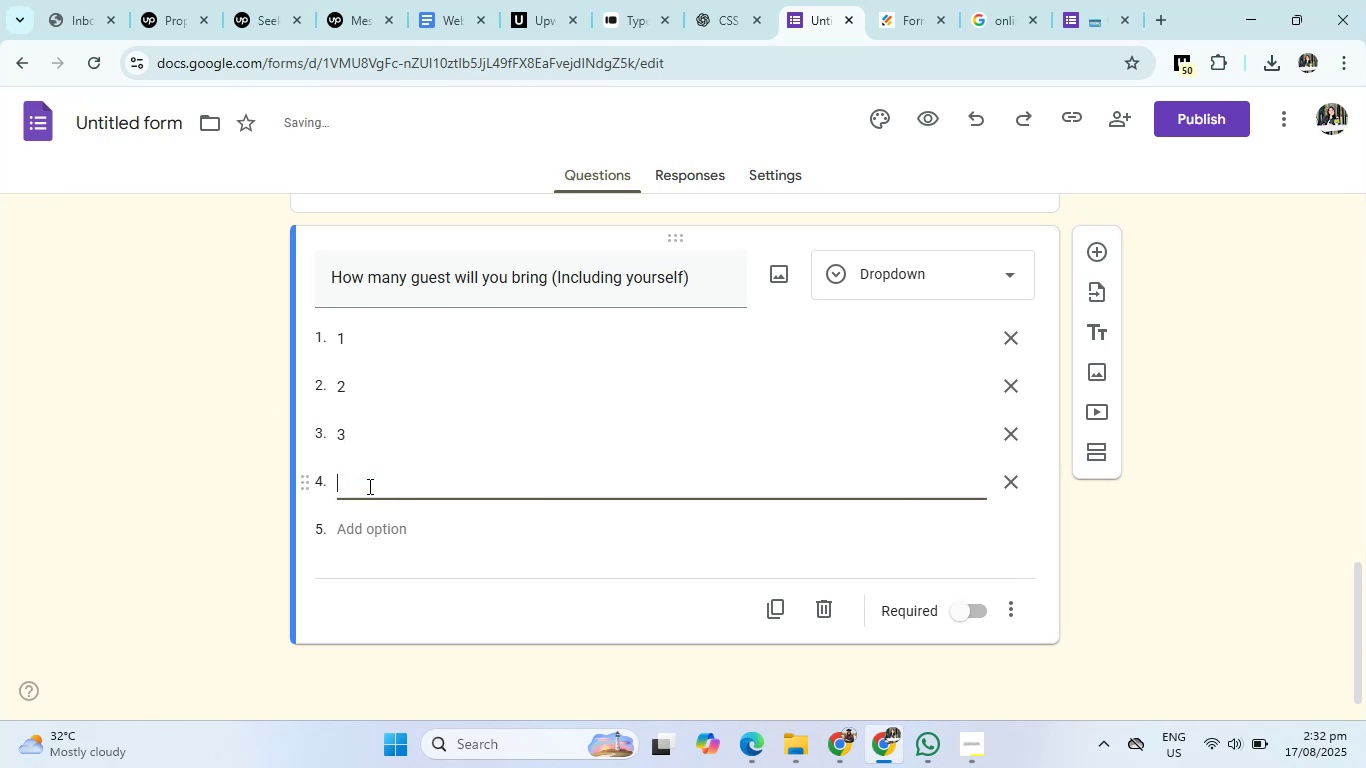 
key(Numpad4)
 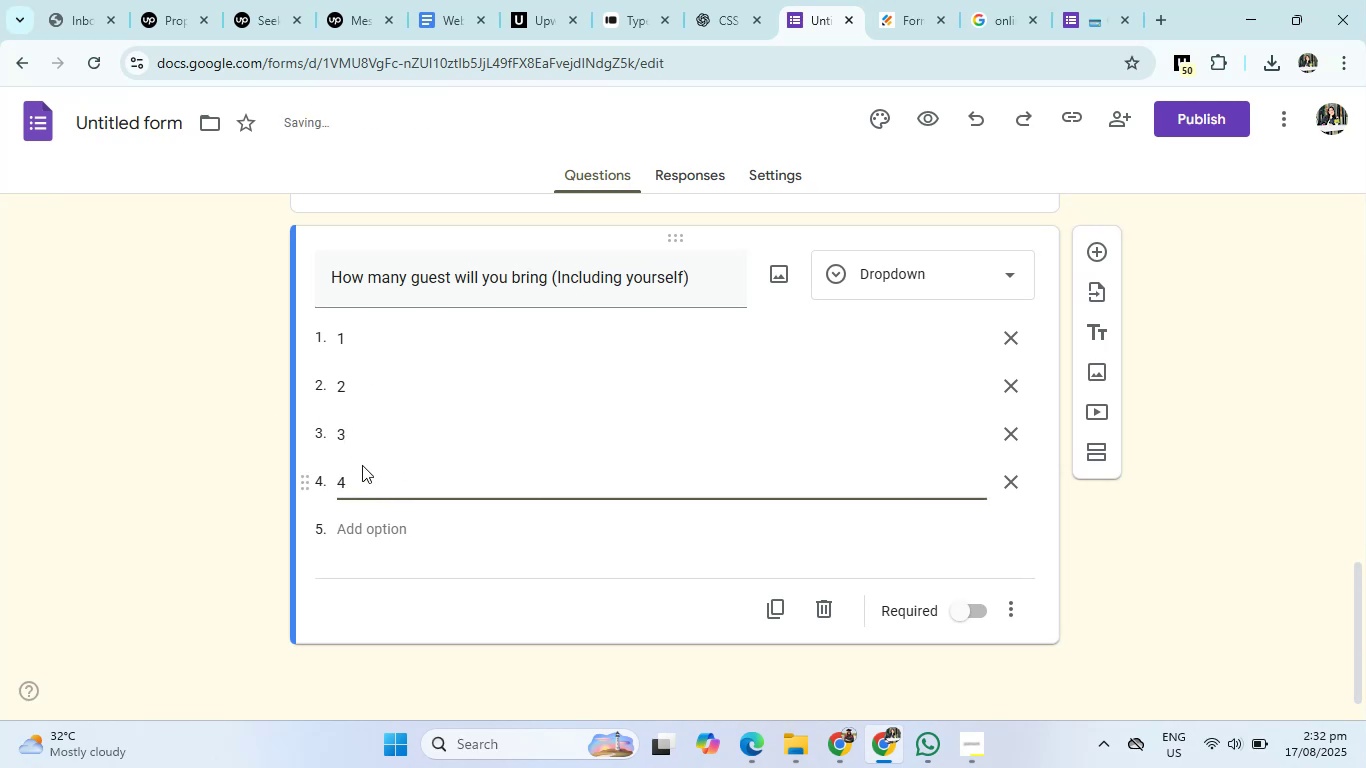 
key(Shift+Equal)
 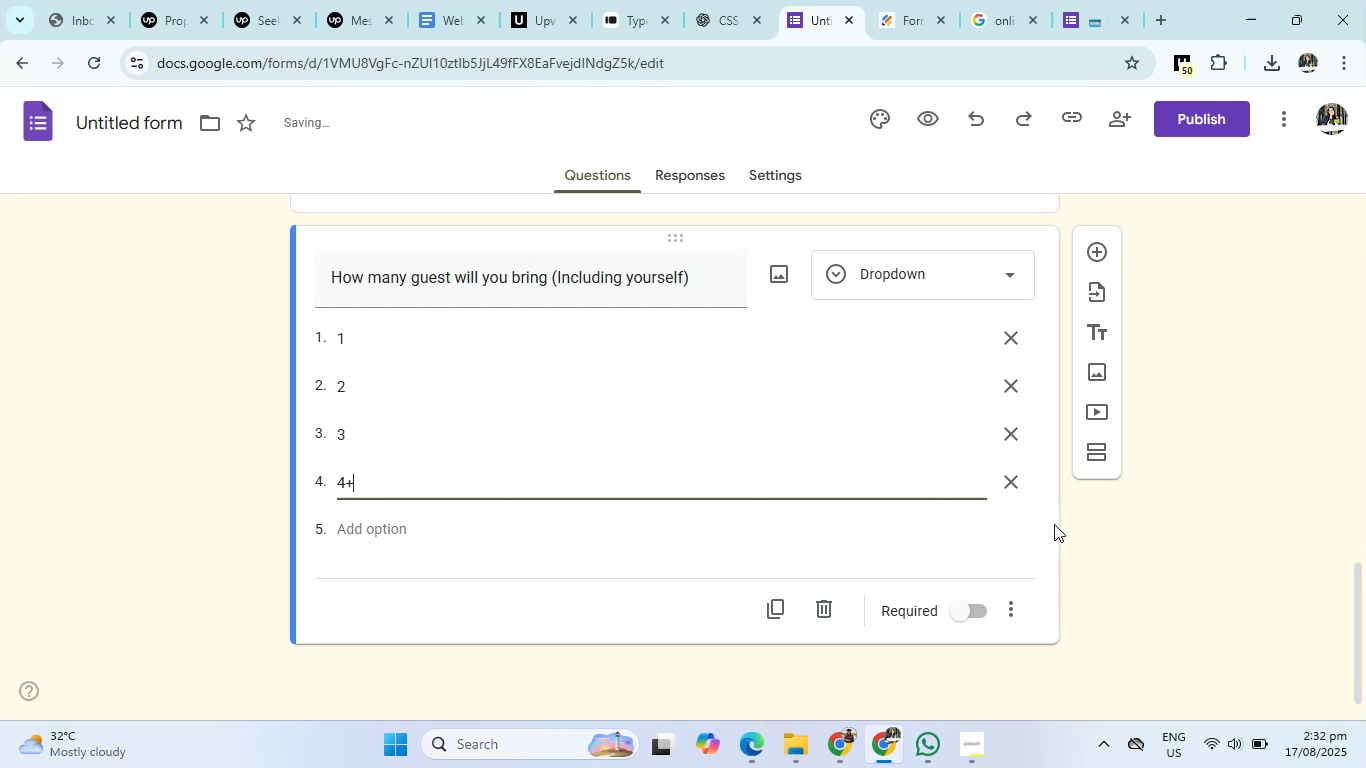 
left_click([1160, 566])
 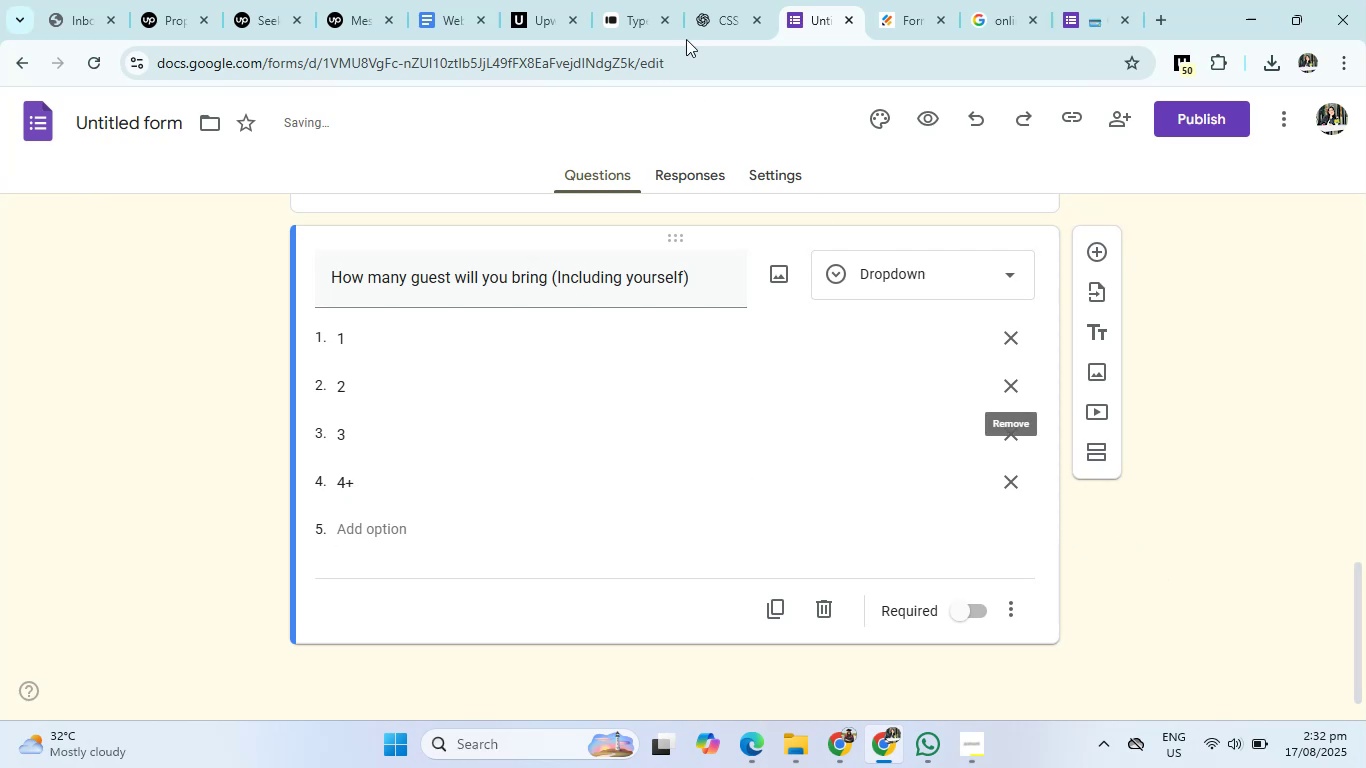 
left_click([715, 0])
 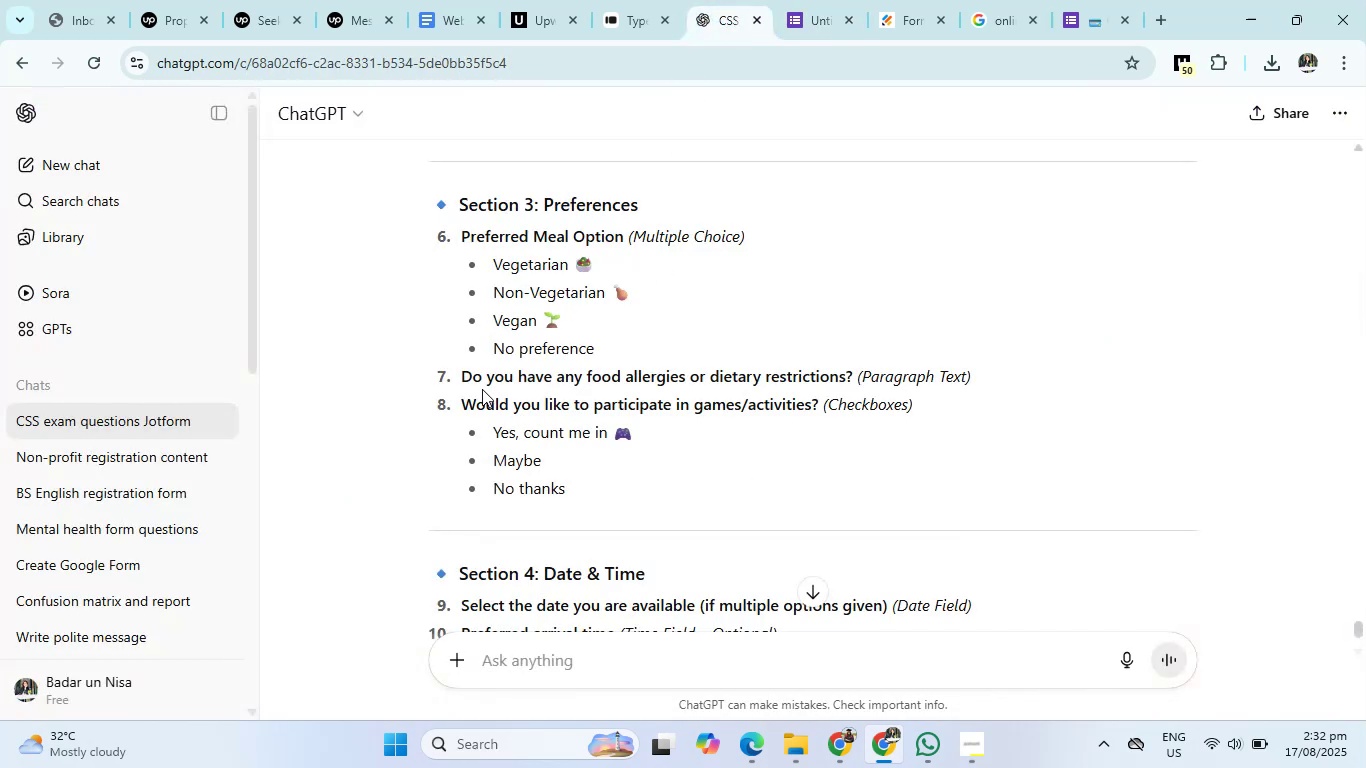 
scroll: coordinate [480, 356], scroll_direction: up, amount: 1.0
 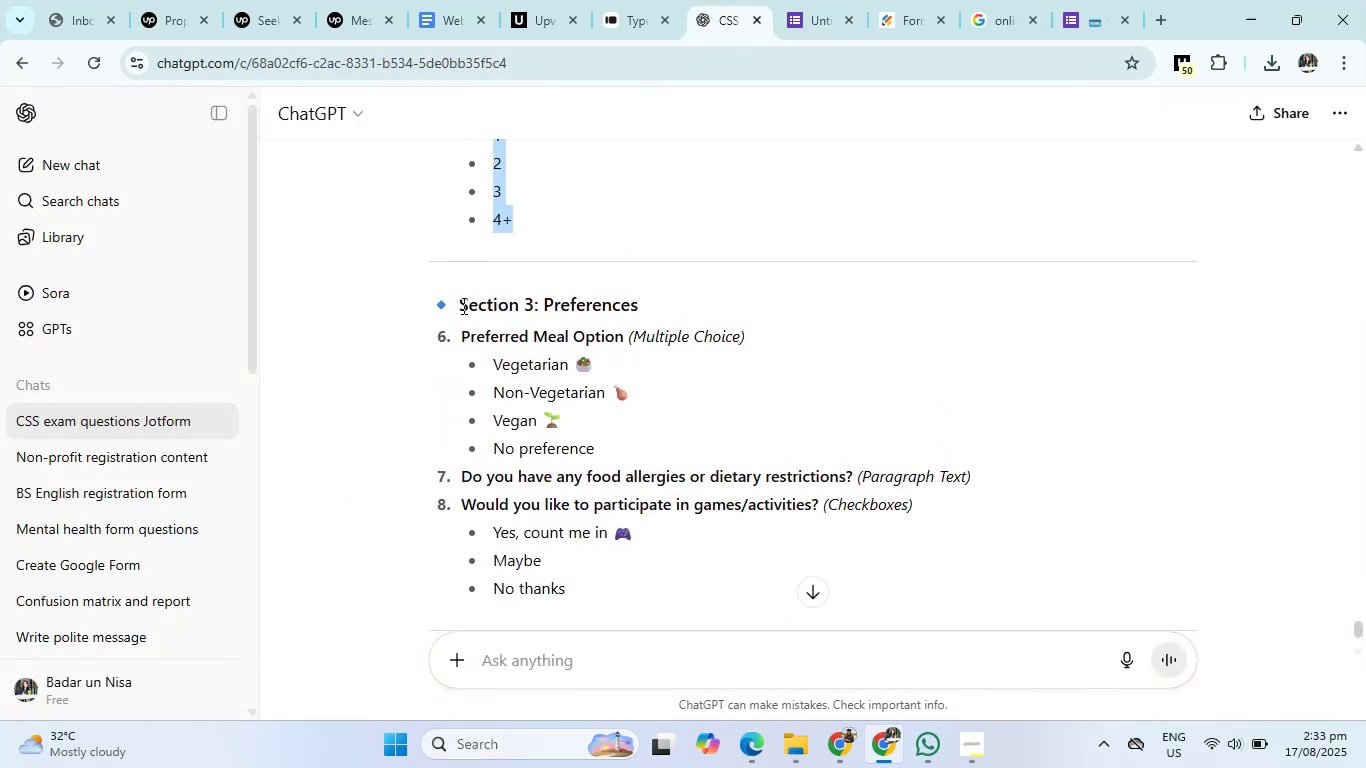 
left_click_drag(start_coordinate=[456, 298], to_coordinate=[531, 299])
 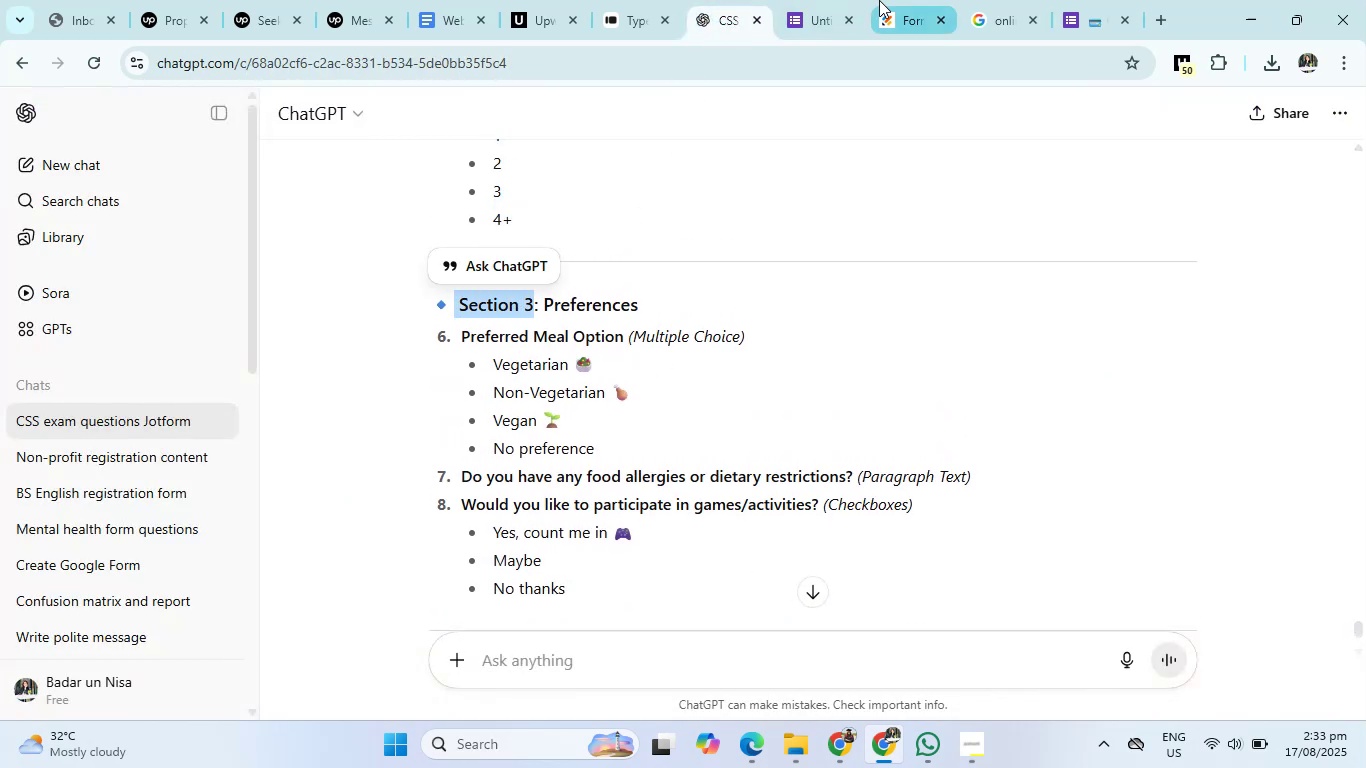 
left_click([831, 0])
 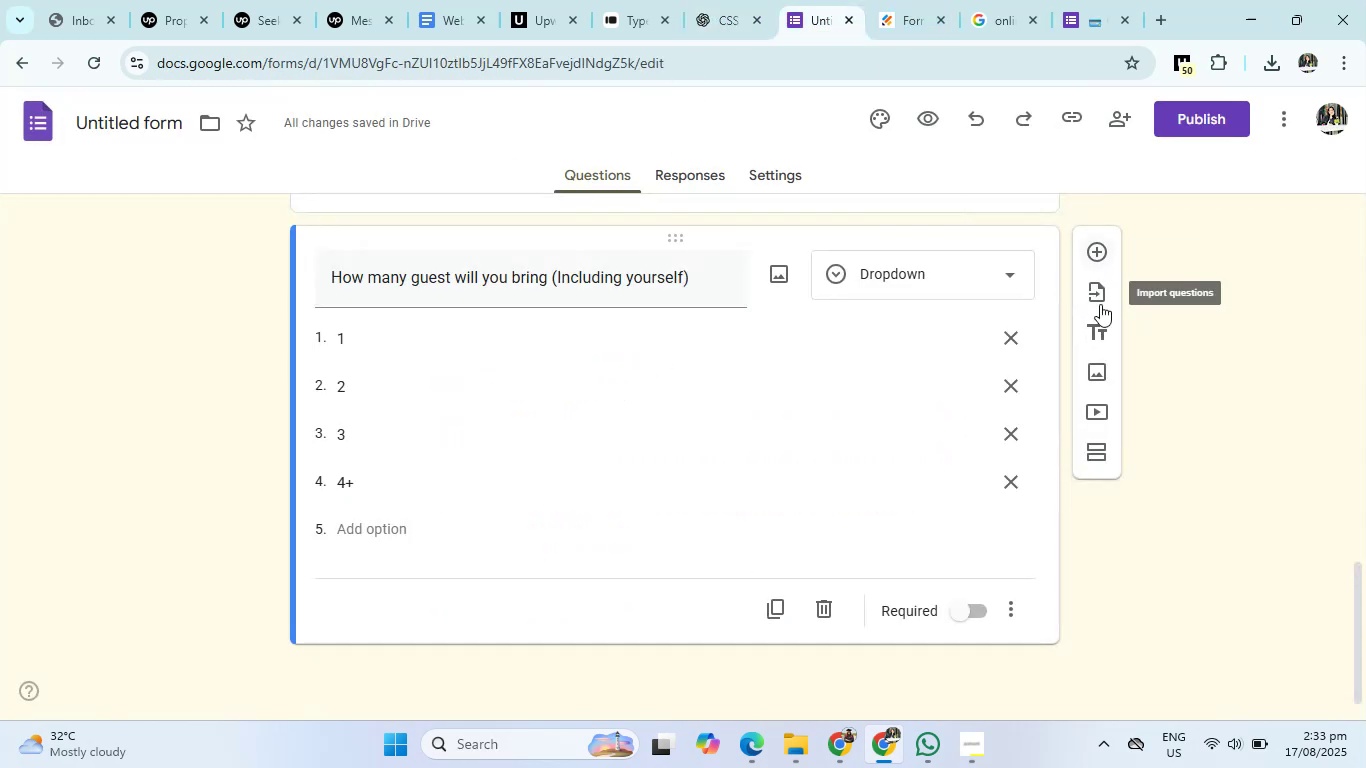 
left_click([1103, 329])
 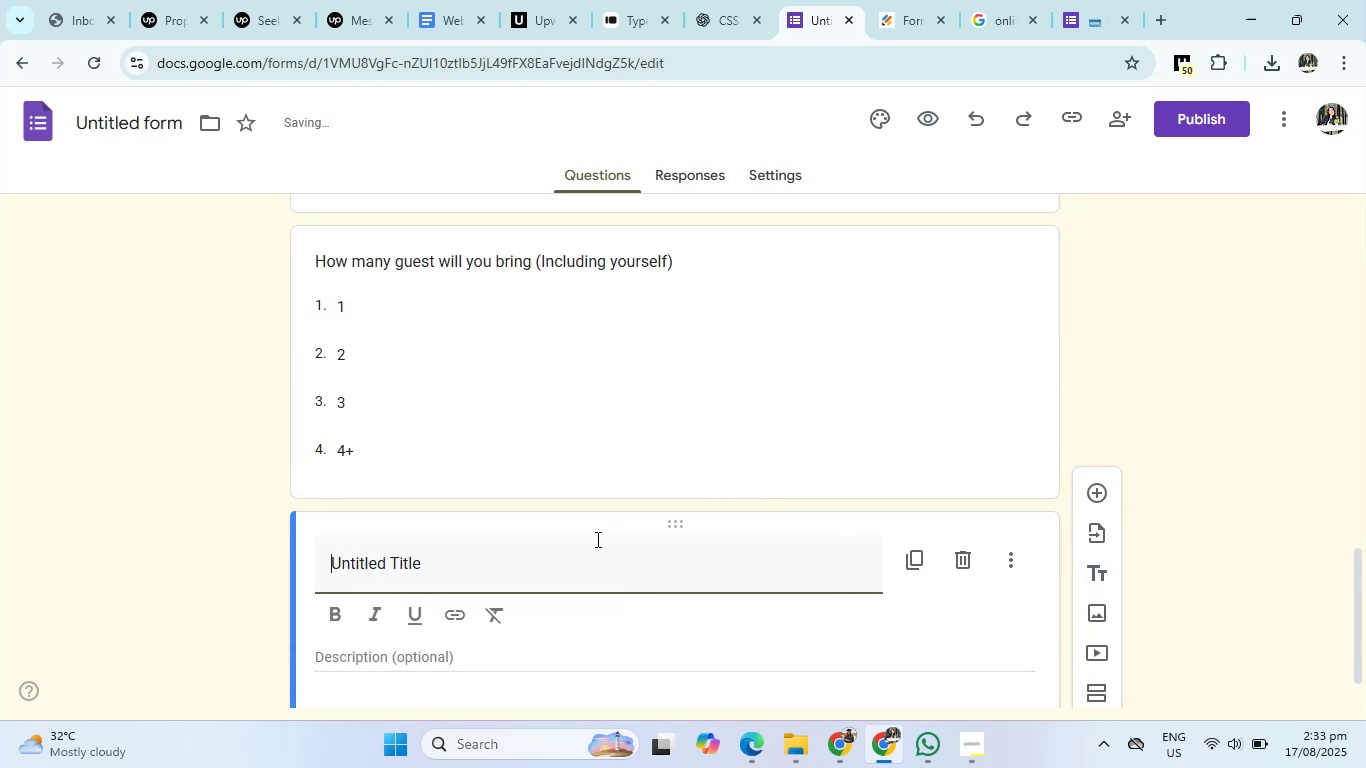 
left_click_drag(start_coordinate=[574, 568], to_coordinate=[297, 575])
 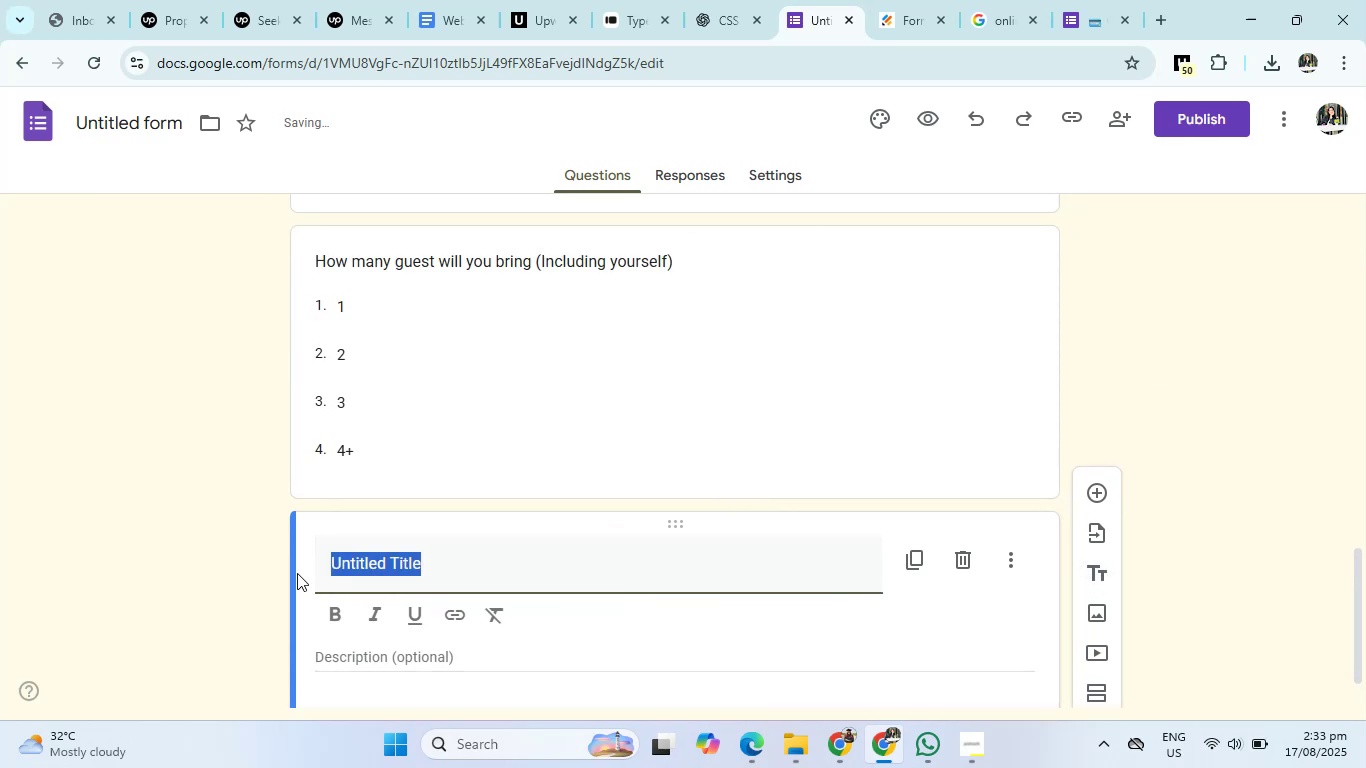 
key(Backspace)
type(Section 3)
 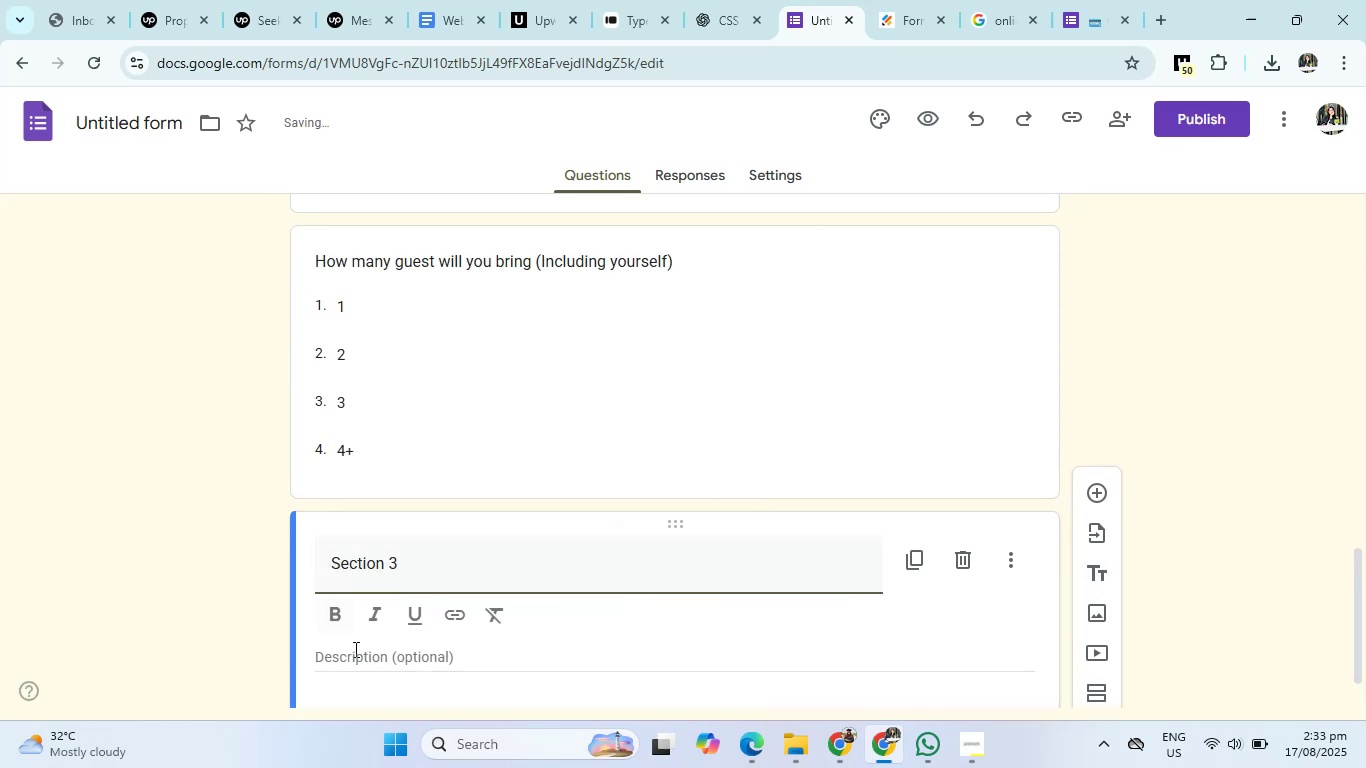 
left_click([356, 652])
 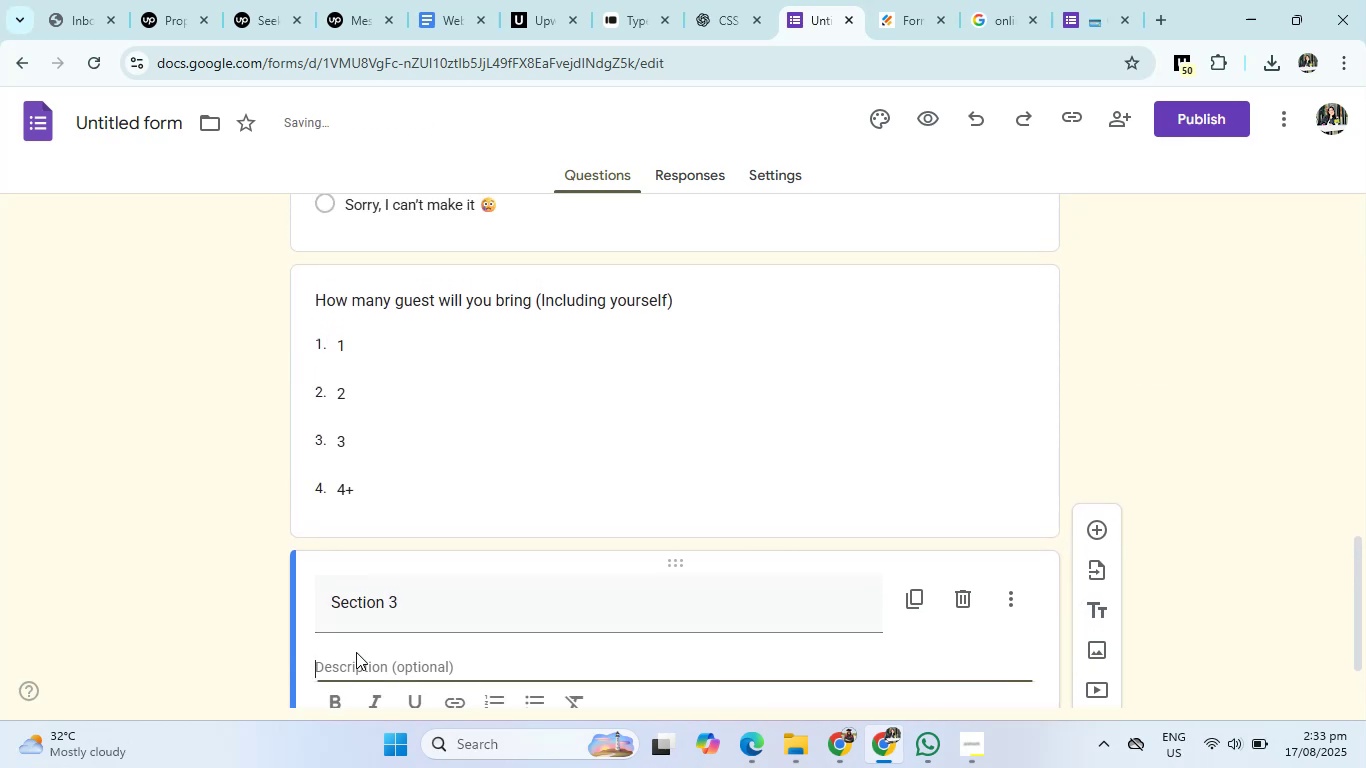 
type(Preferences)
 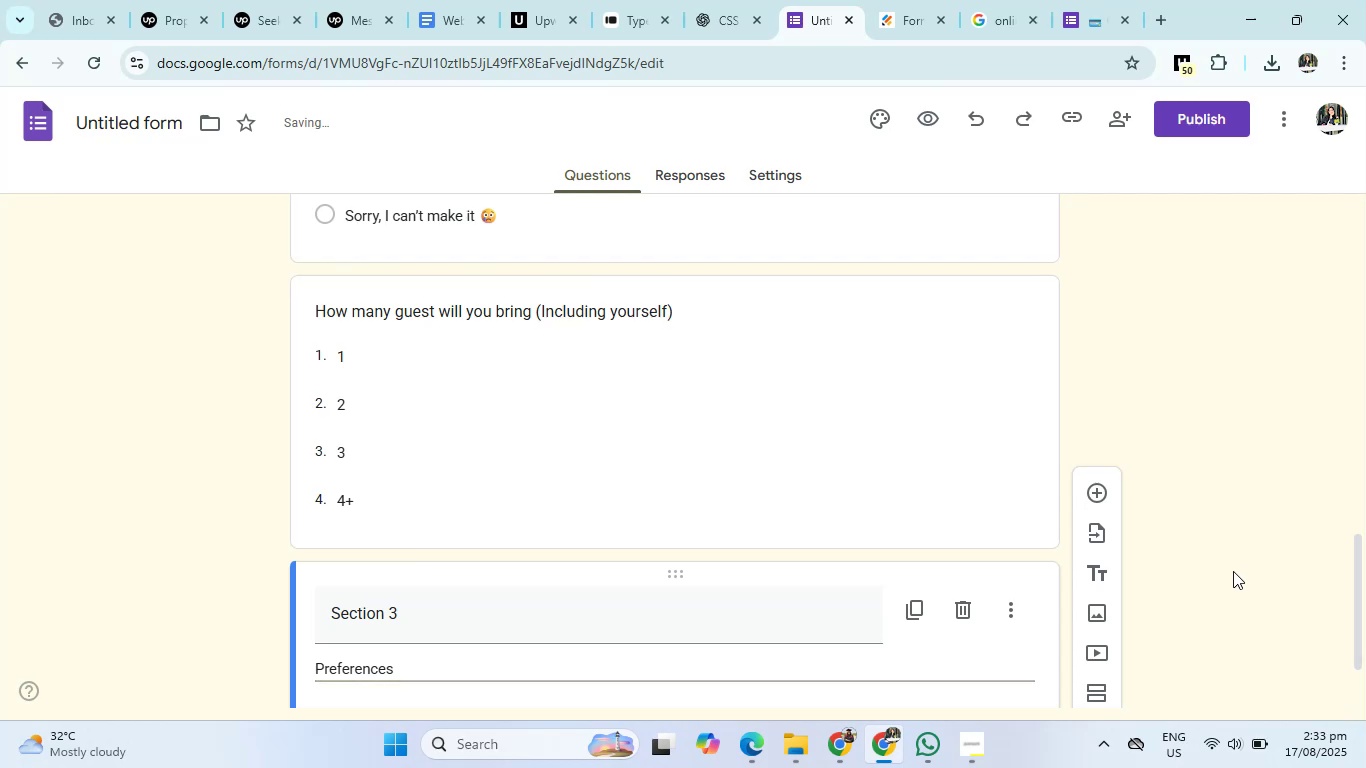 
scroll: coordinate [924, 523], scroll_direction: down, amount: 1.0
 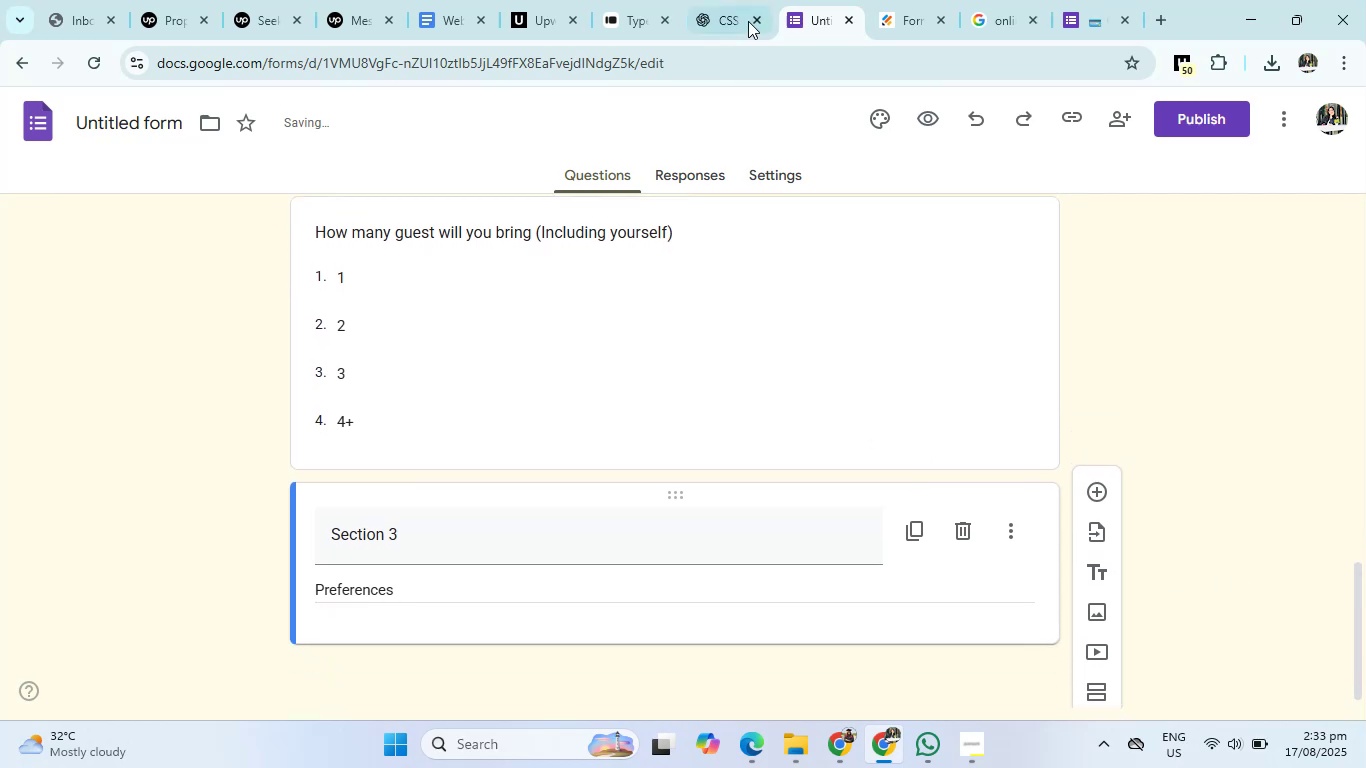 
left_click([746, 7])
 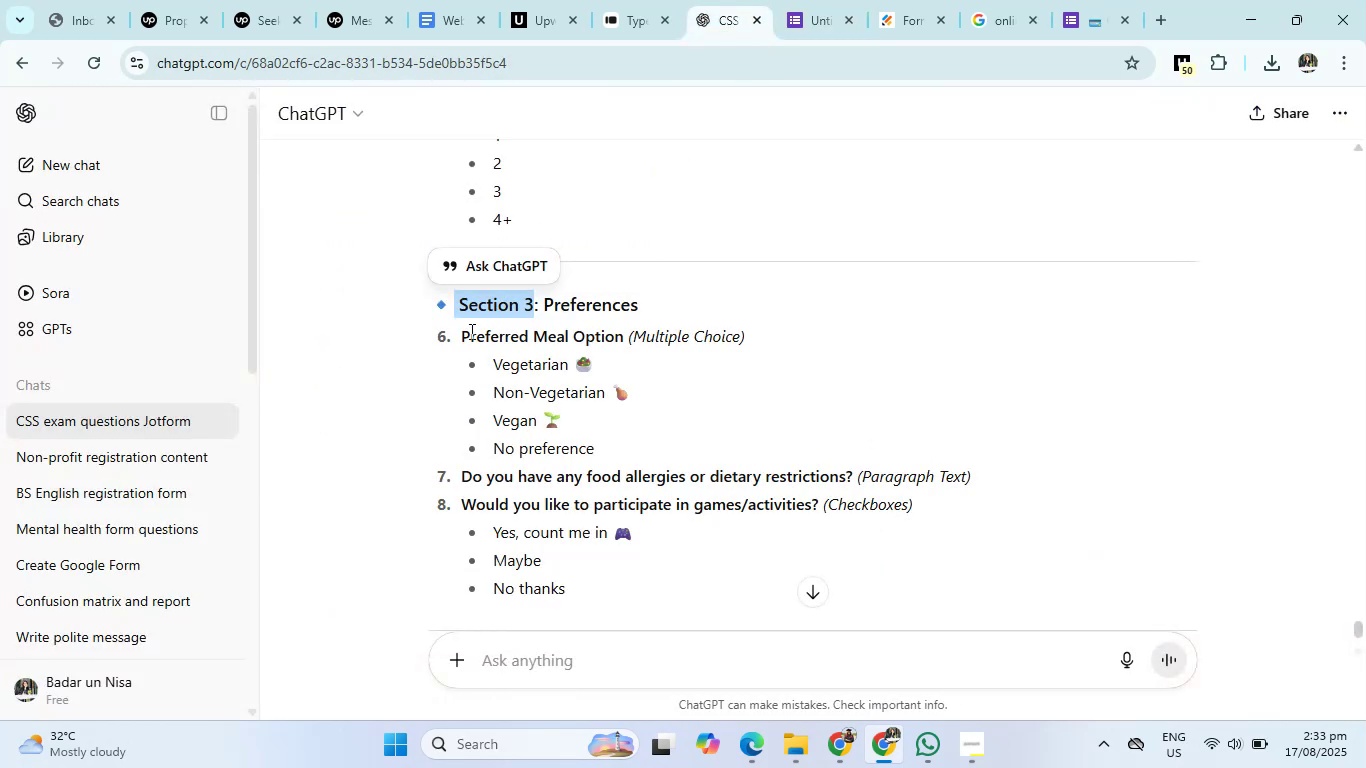 
left_click_drag(start_coordinate=[459, 334], to_coordinate=[628, 346])
 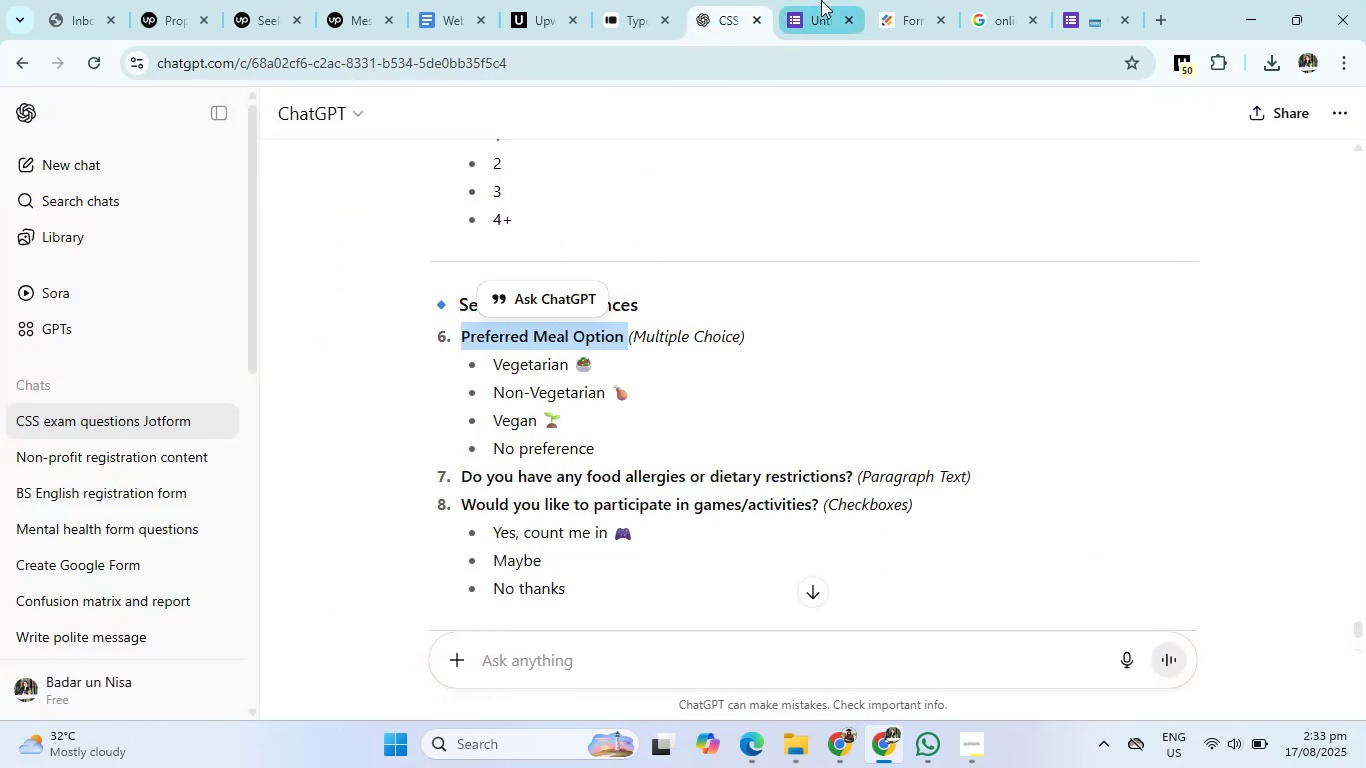 
left_click([821, 0])
 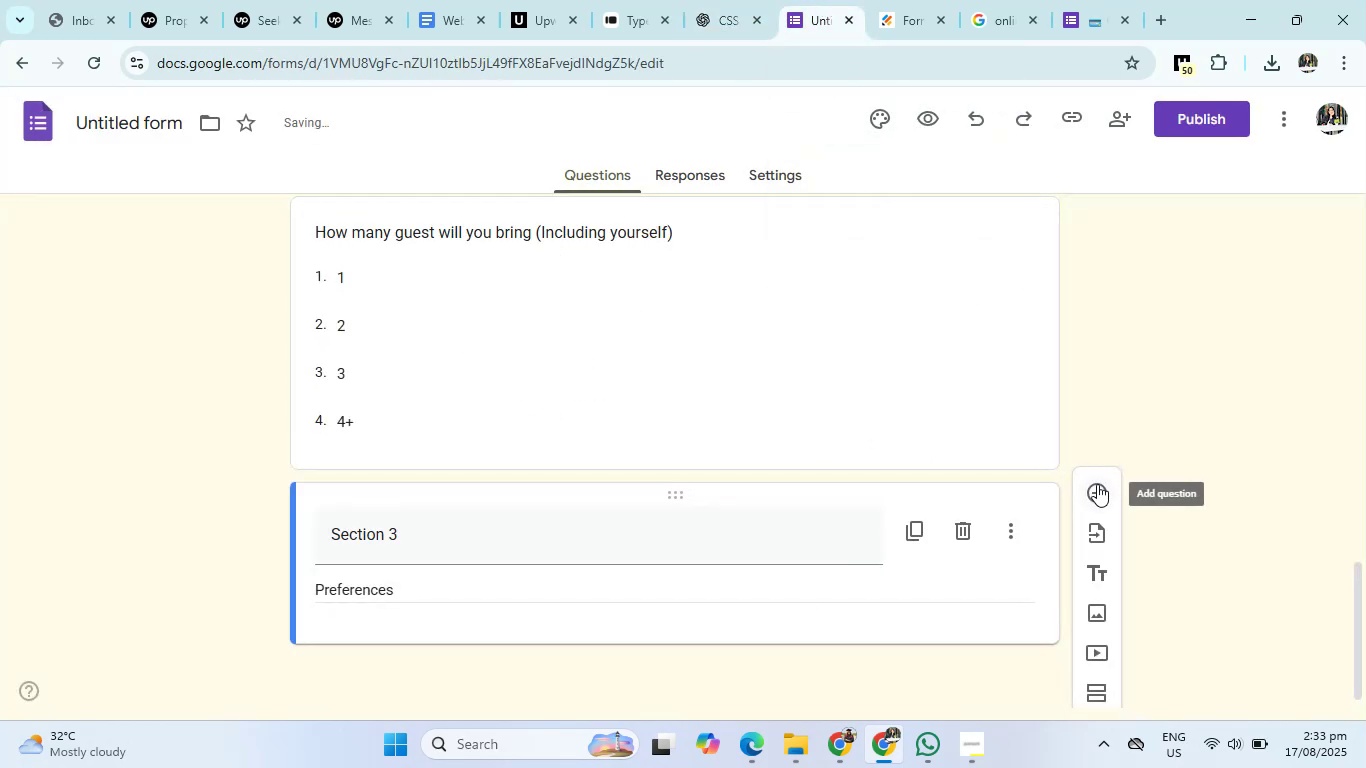 
left_click([1097, 484])
 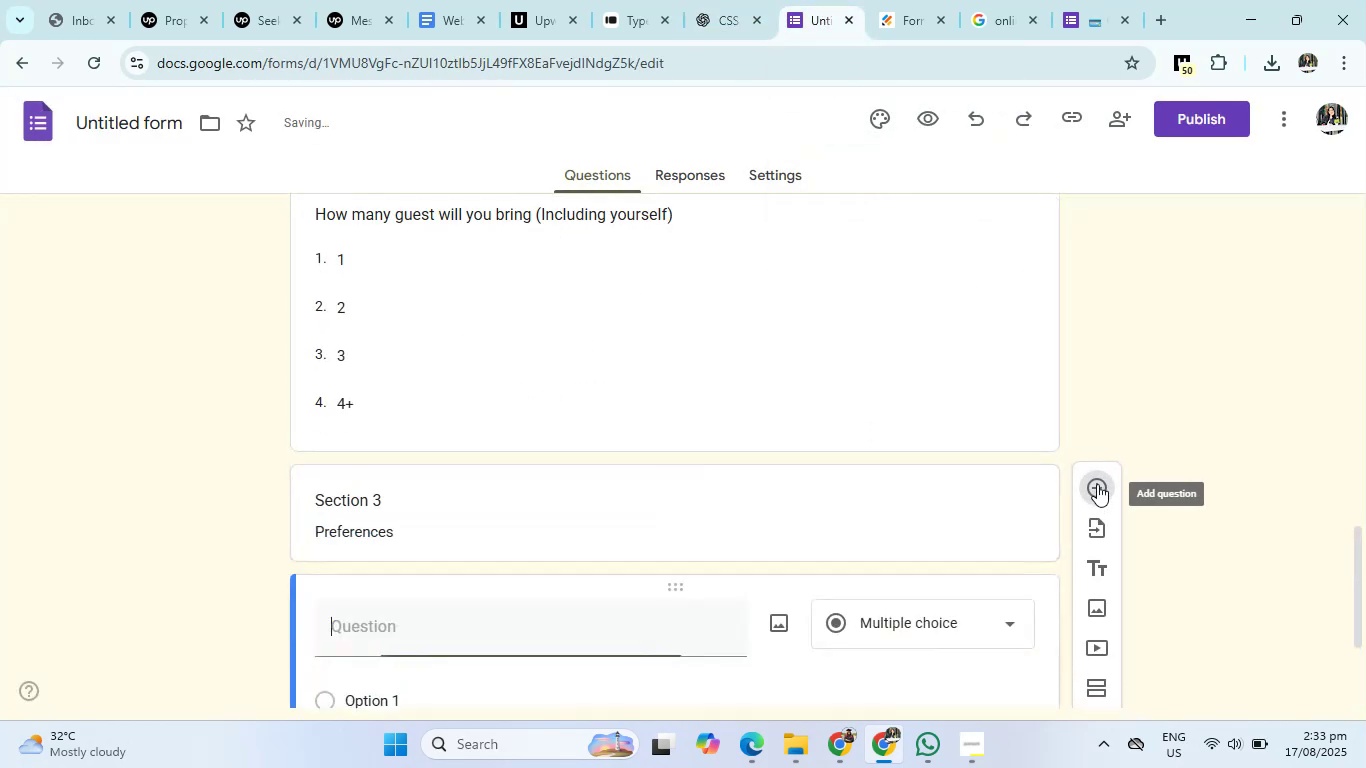 
scroll: coordinate [1097, 484], scroll_direction: down, amount: 1.0
 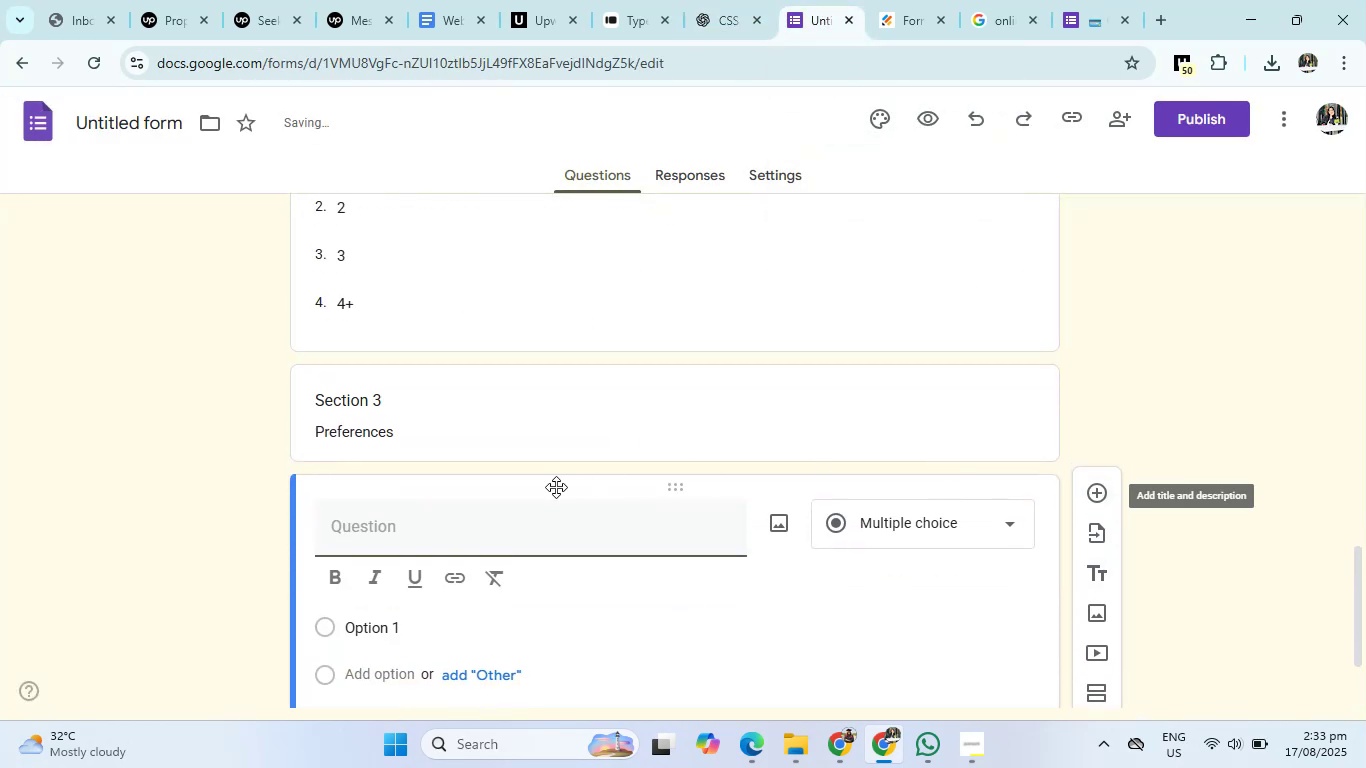 
left_click([511, 520])
 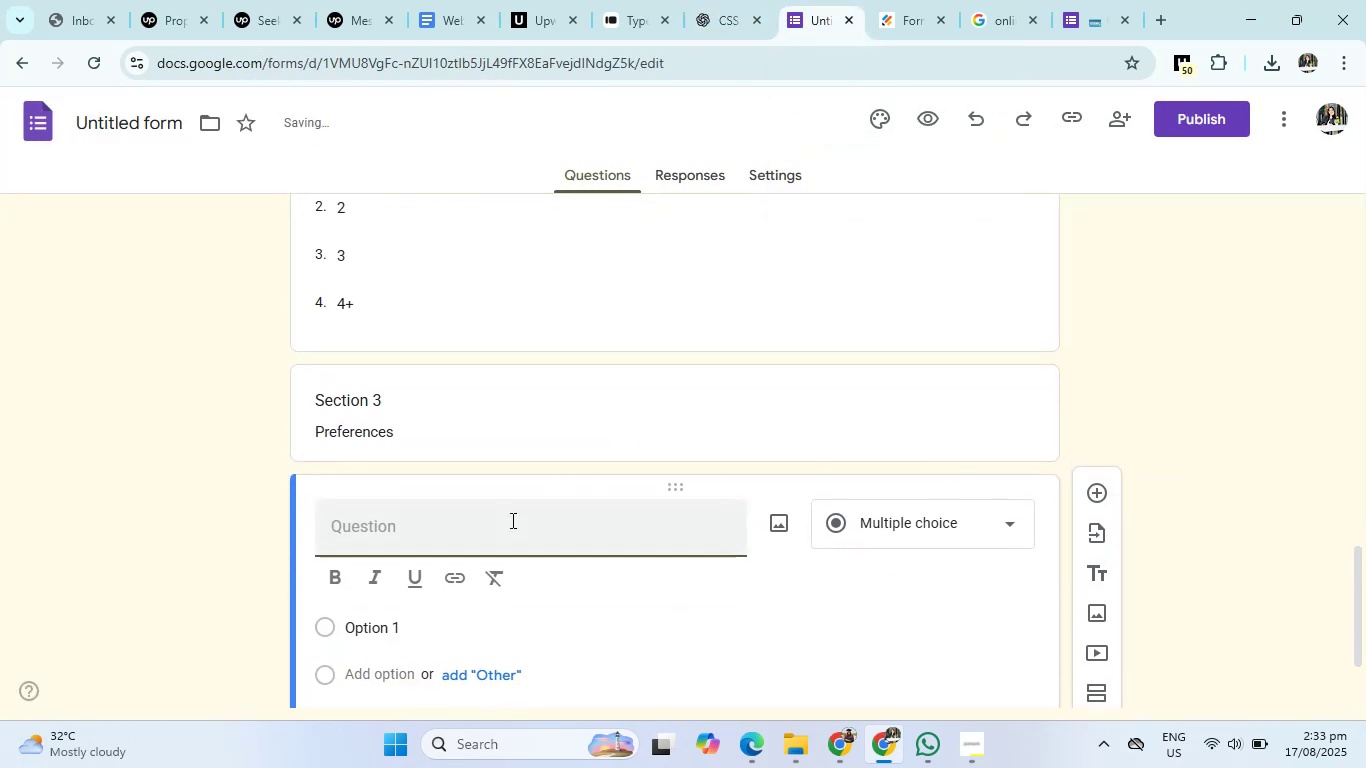 
type(Prefered meal option)
 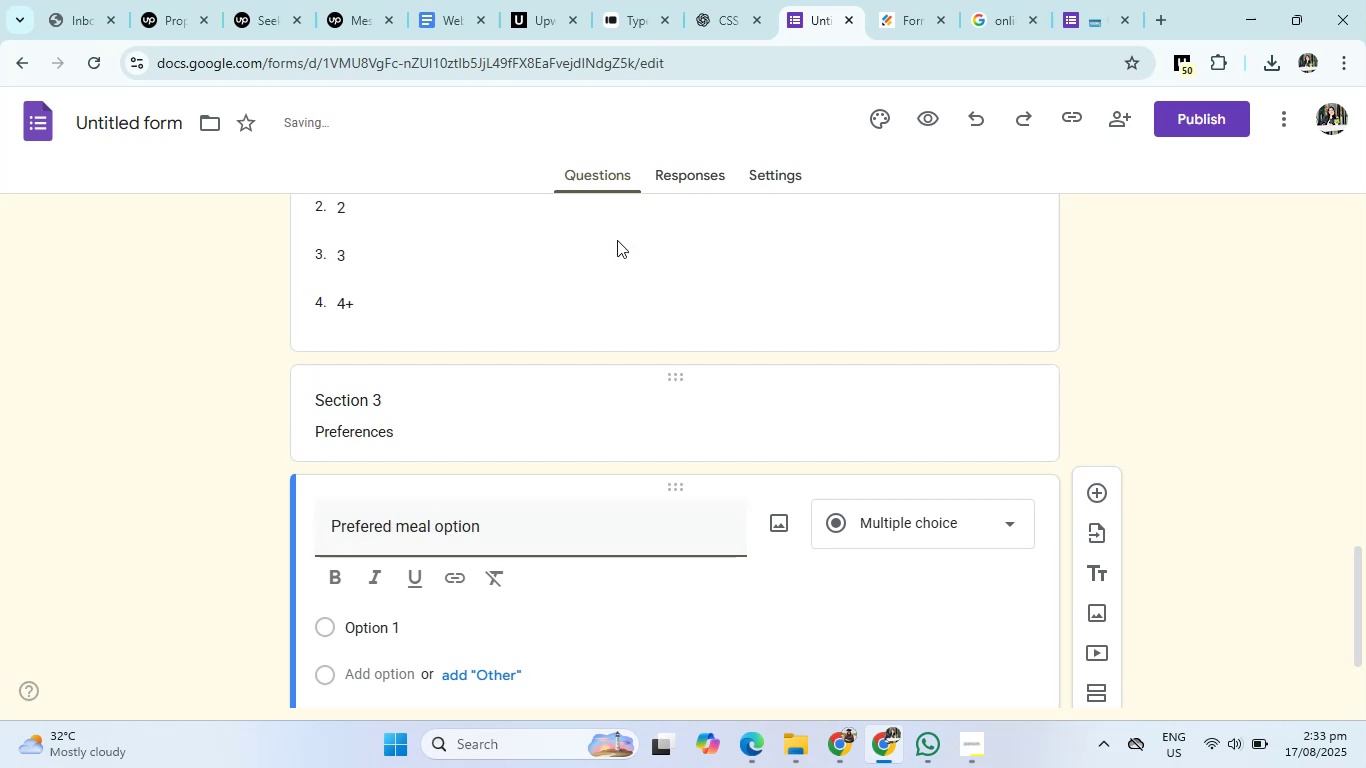 
left_click([709, 0])
 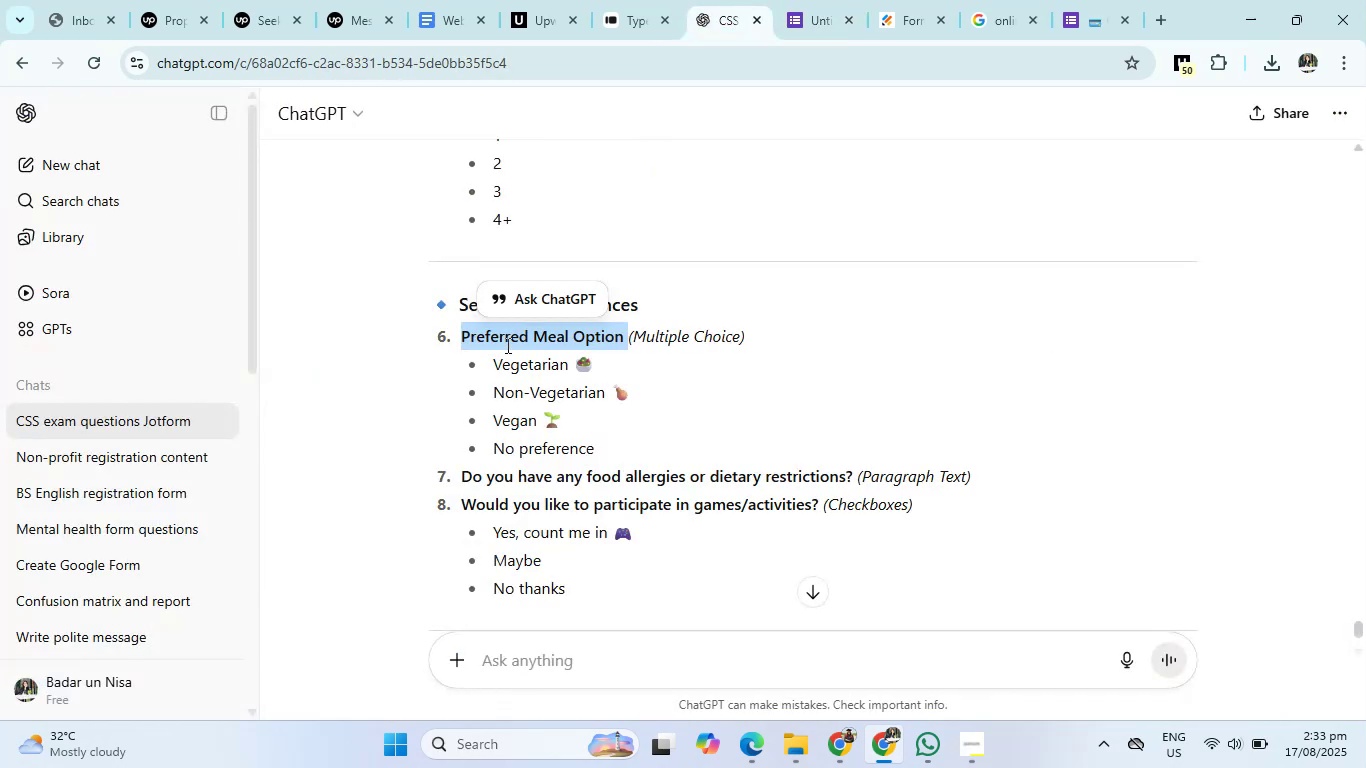 
left_click([508, 337])
 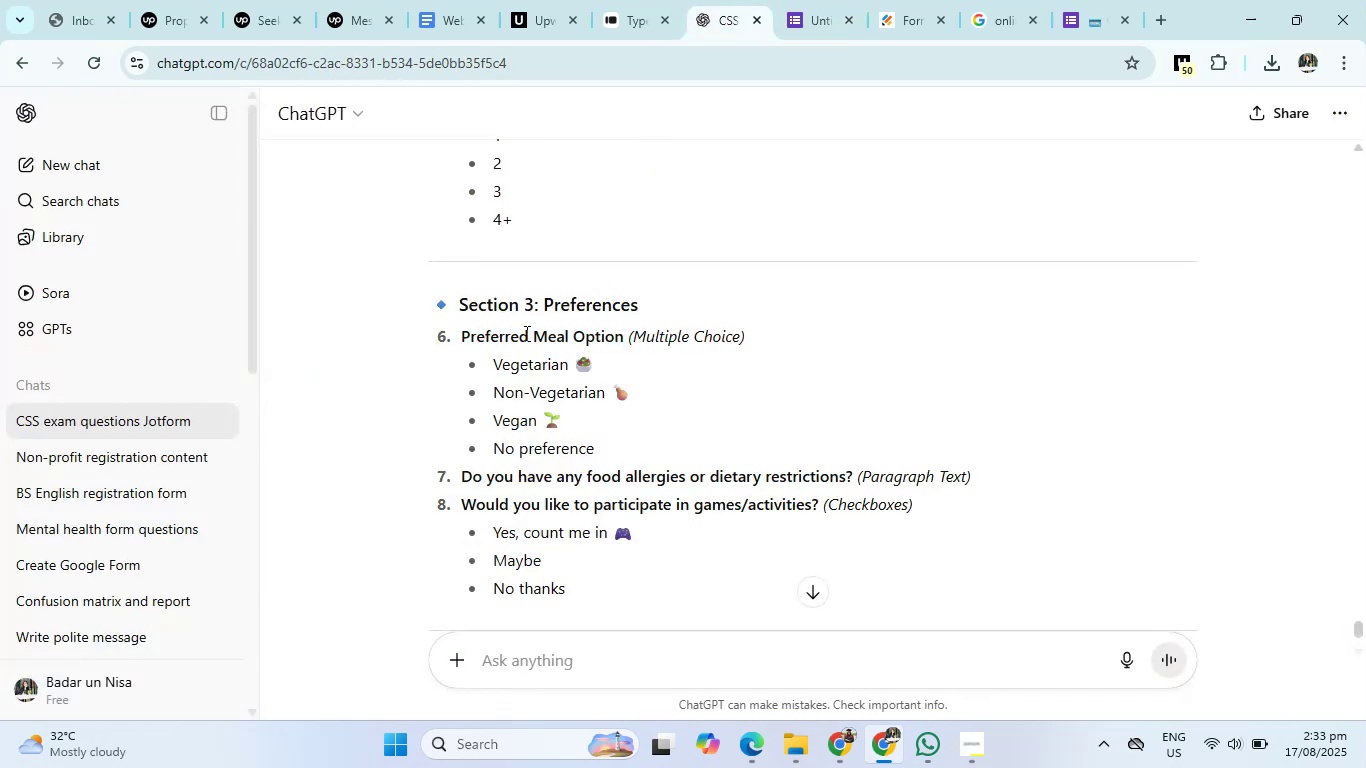 
left_click_drag(start_coordinate=[525, 333], to_coordinate=[464, 336])
 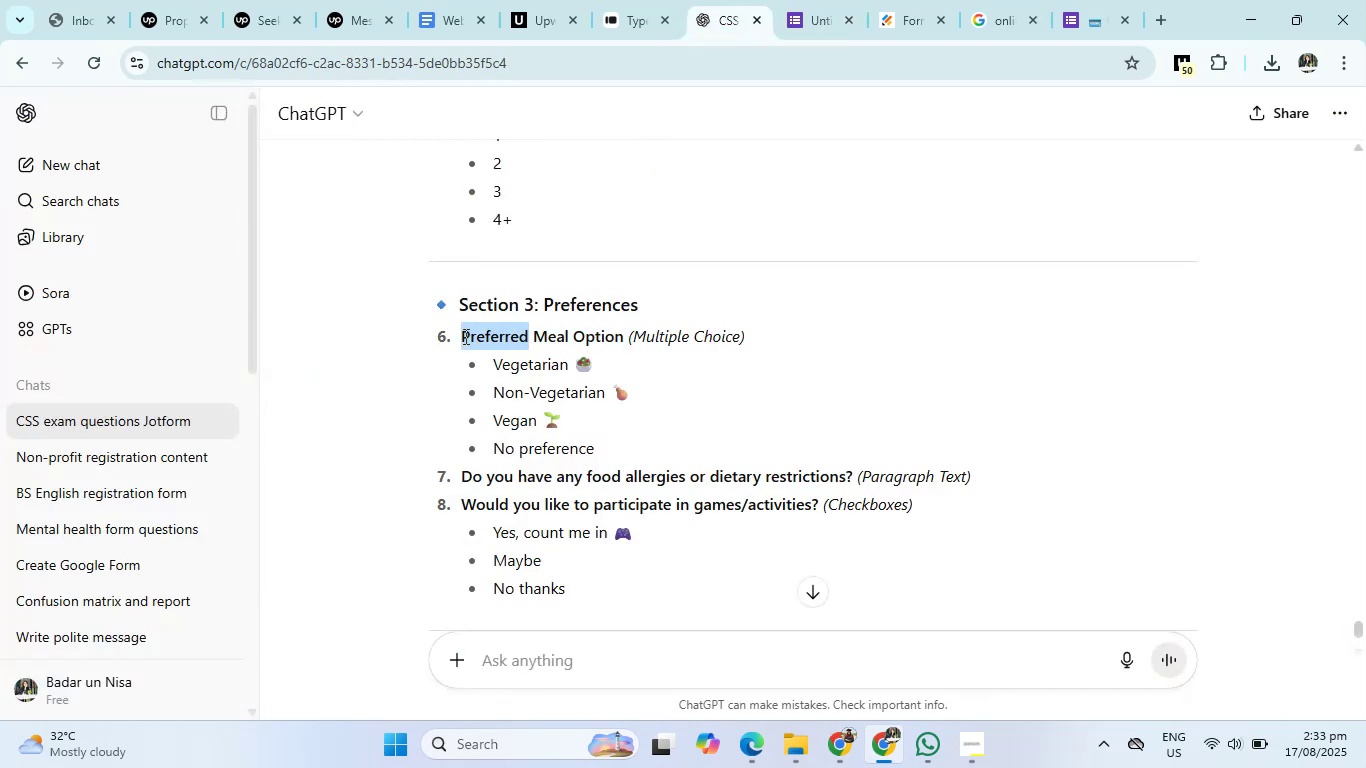 
key(Control+C)
 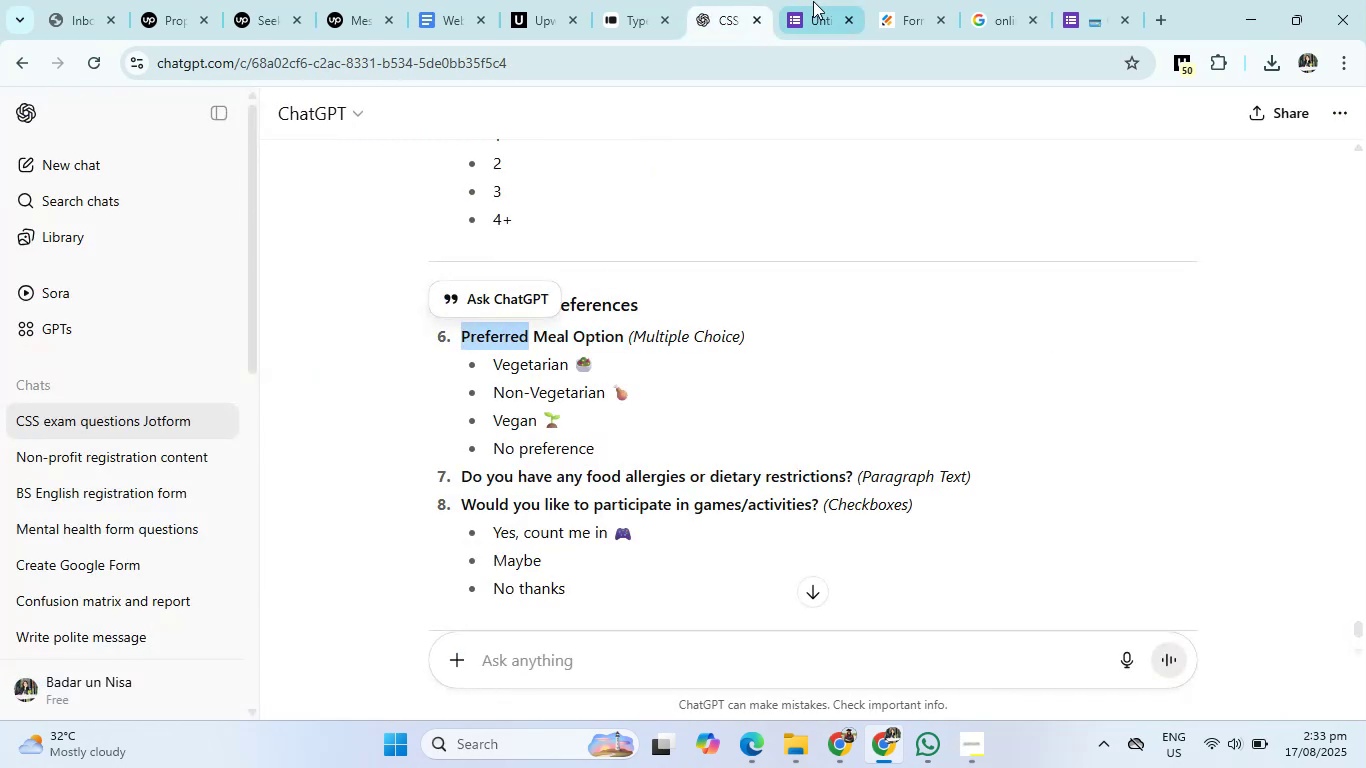 
left_click([814, 0])
 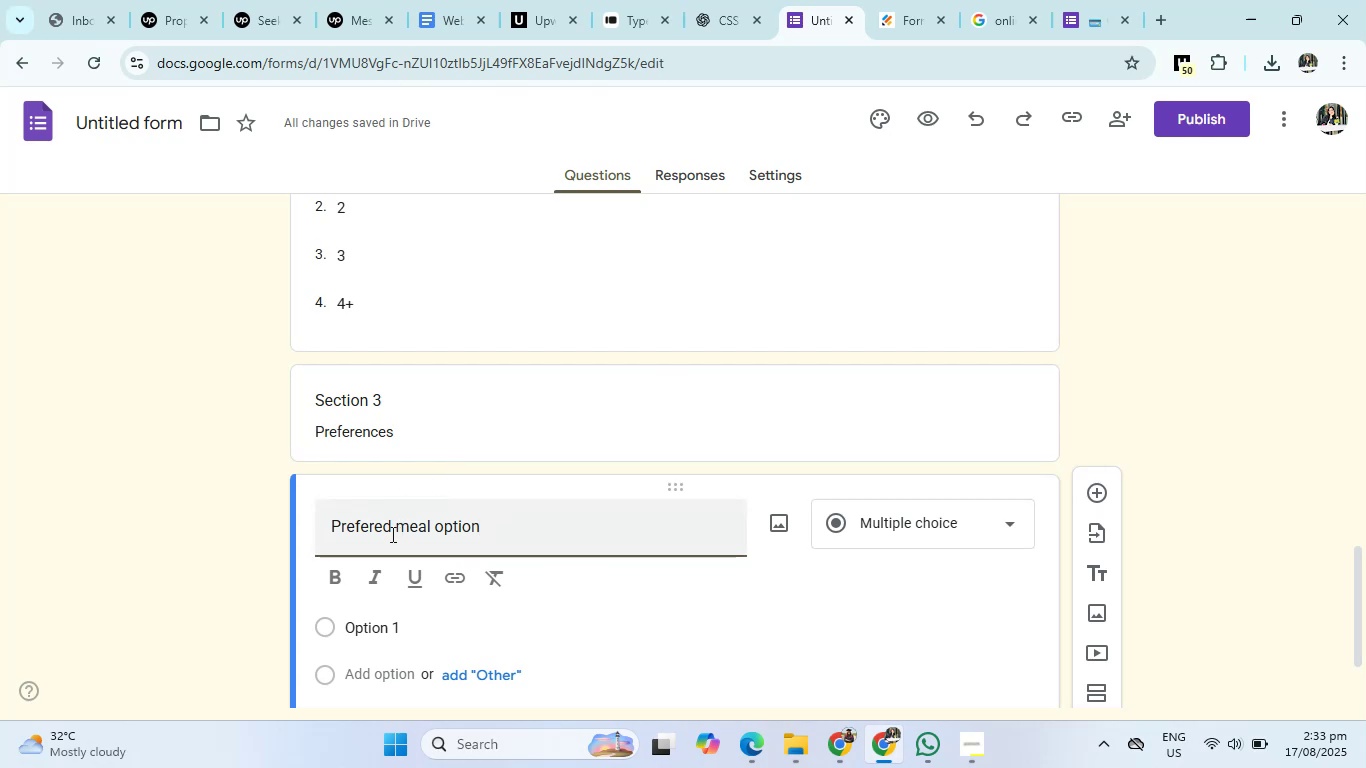 
left_click([389, 533])
 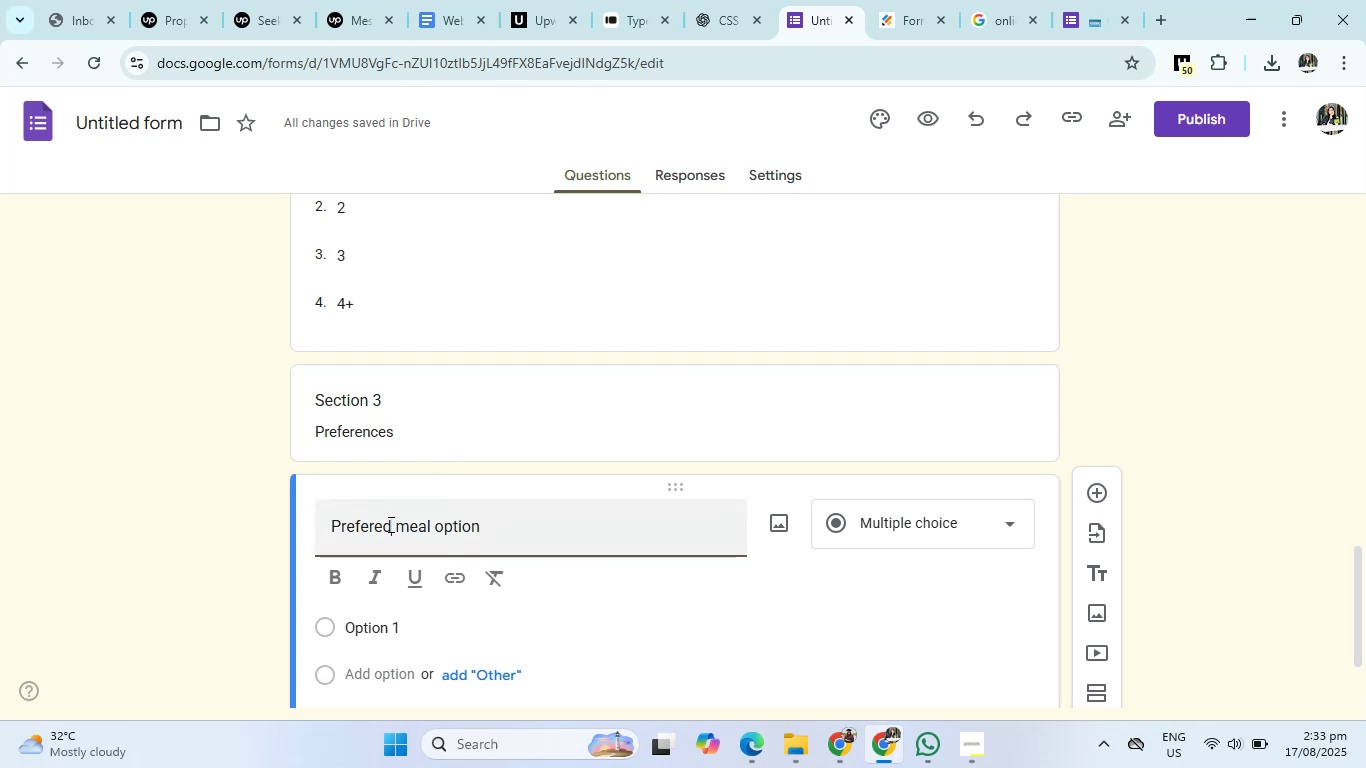 
left_click_drag(start_coordinate=[389, 524], to_coordinate=[301, 527])
 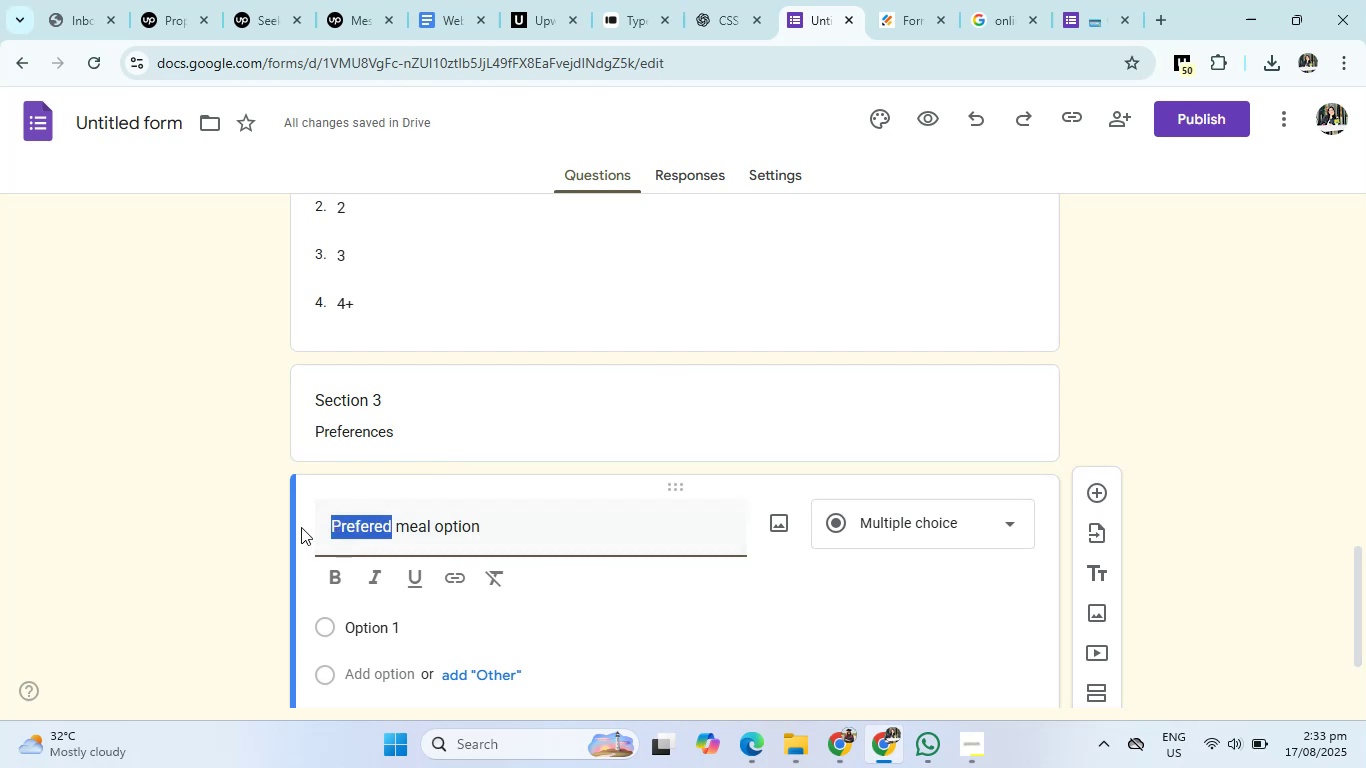 
key(Control+V)
 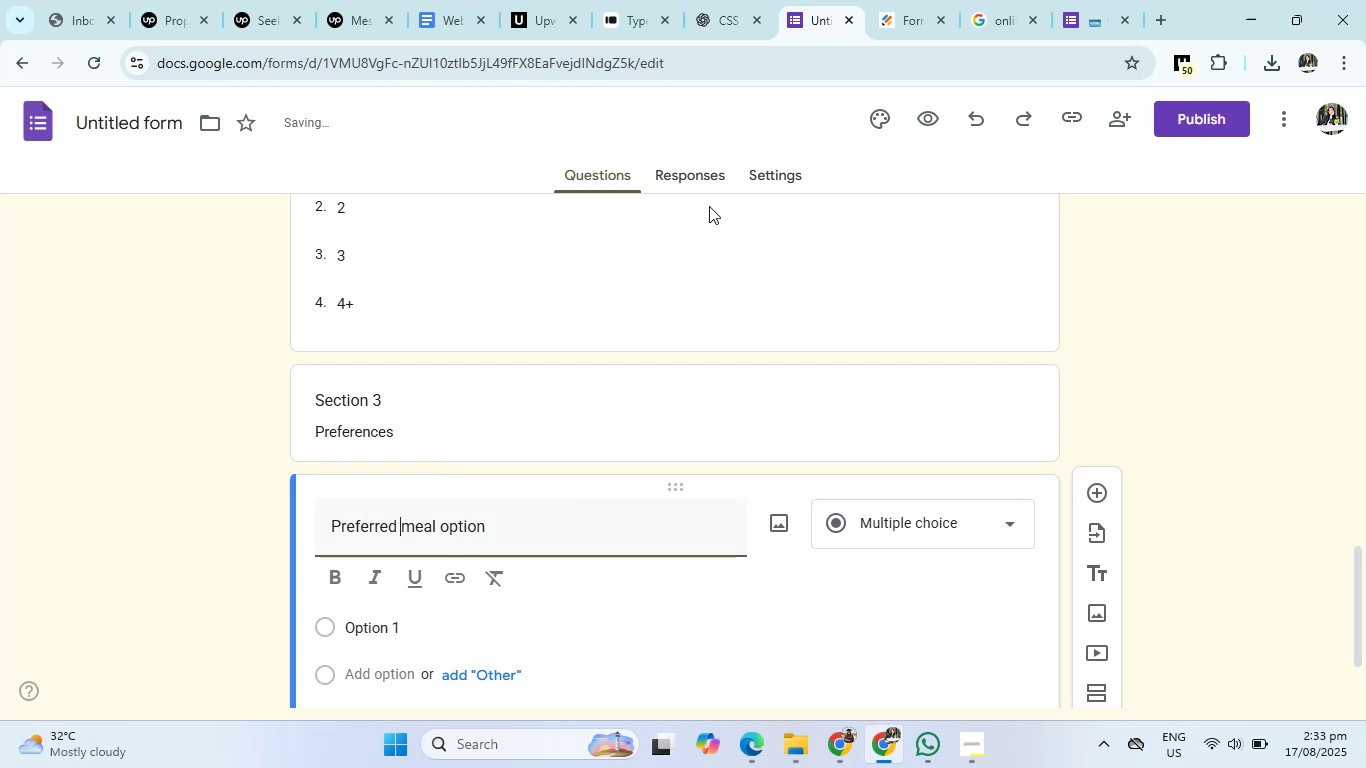 
left_click([727, 19])
 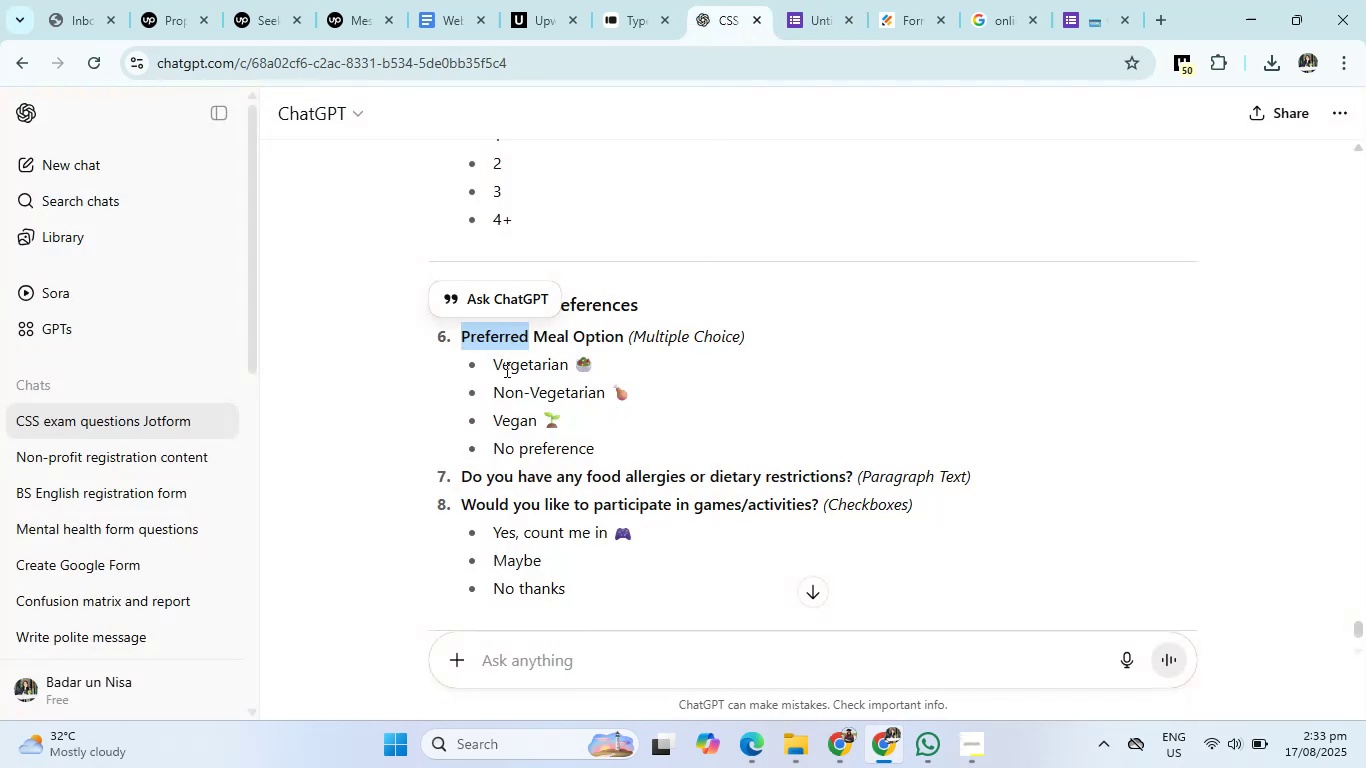 
left_click_drag(start_coordinate=[494, 363], to_coordinate=[602, 442])
 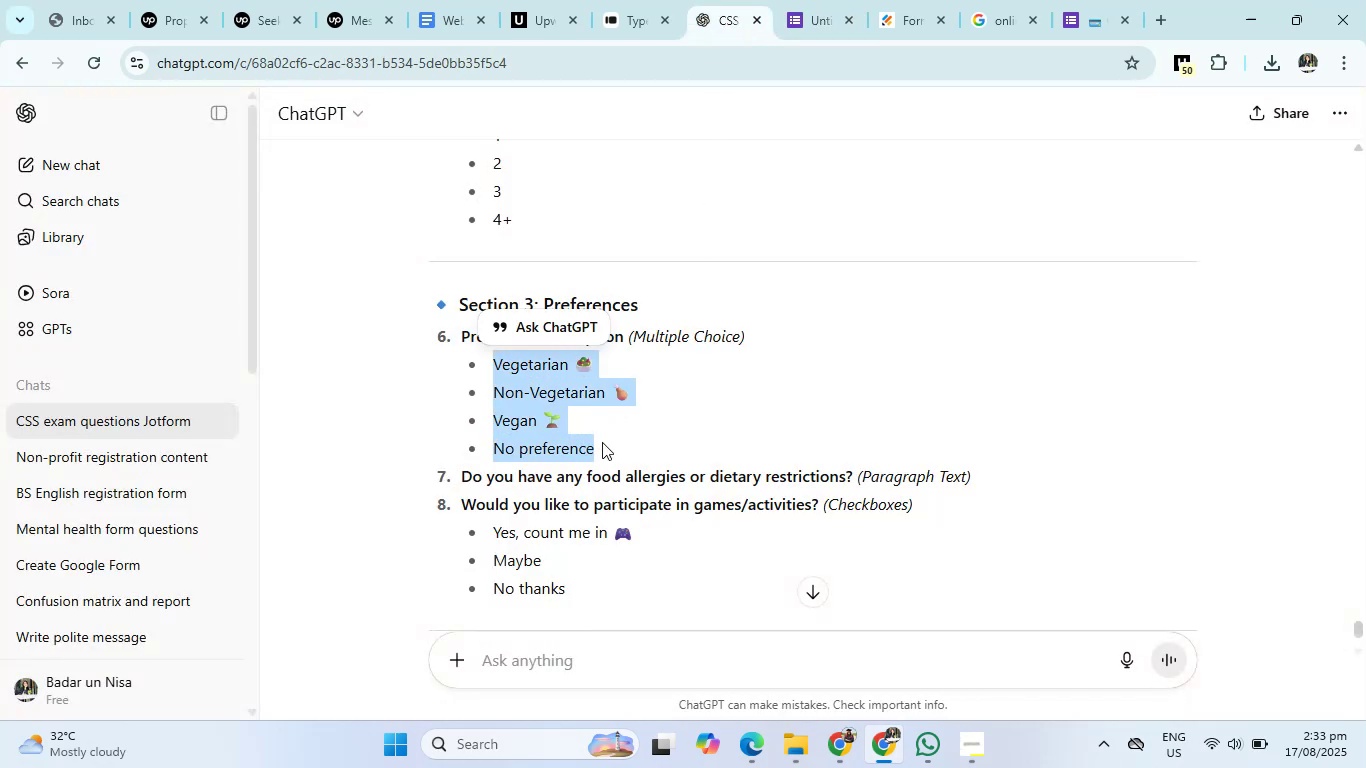 
key(Control+C)
 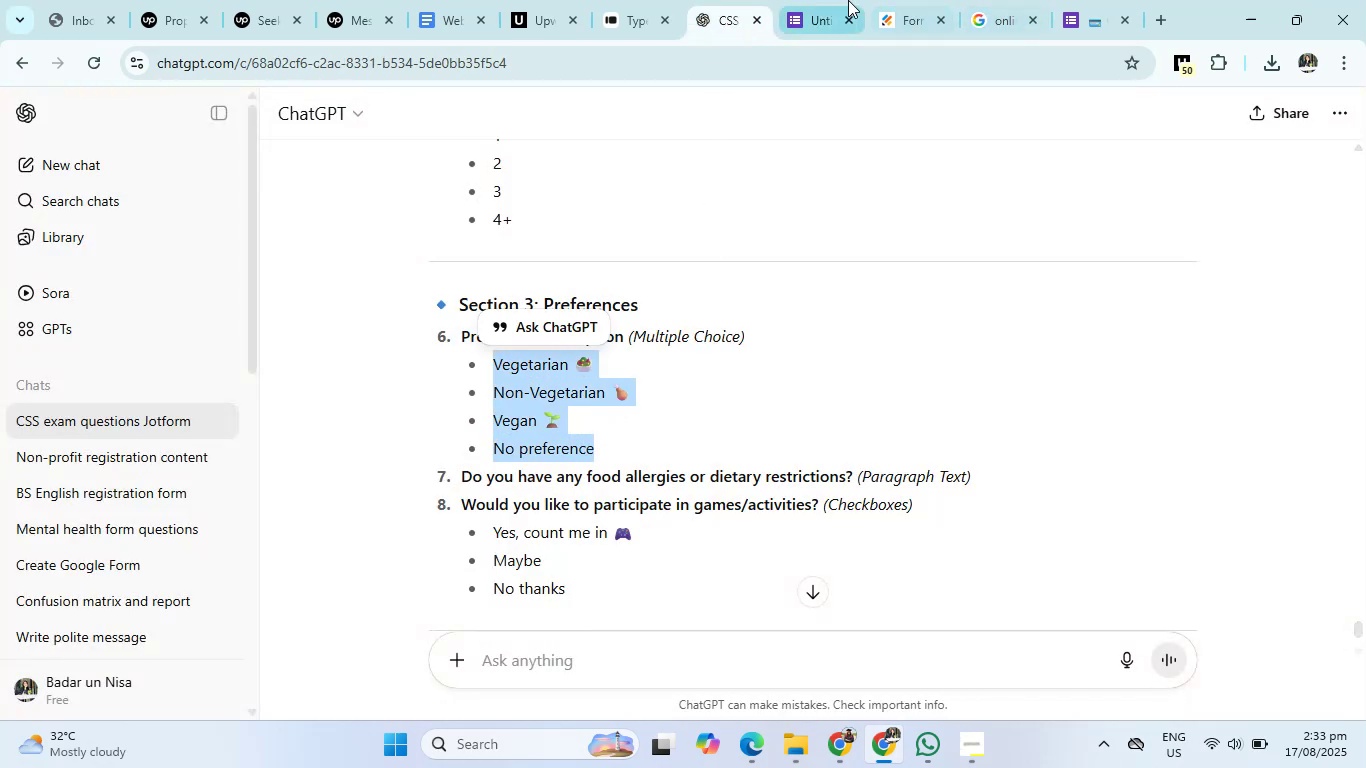 
left_click([848, 0])
 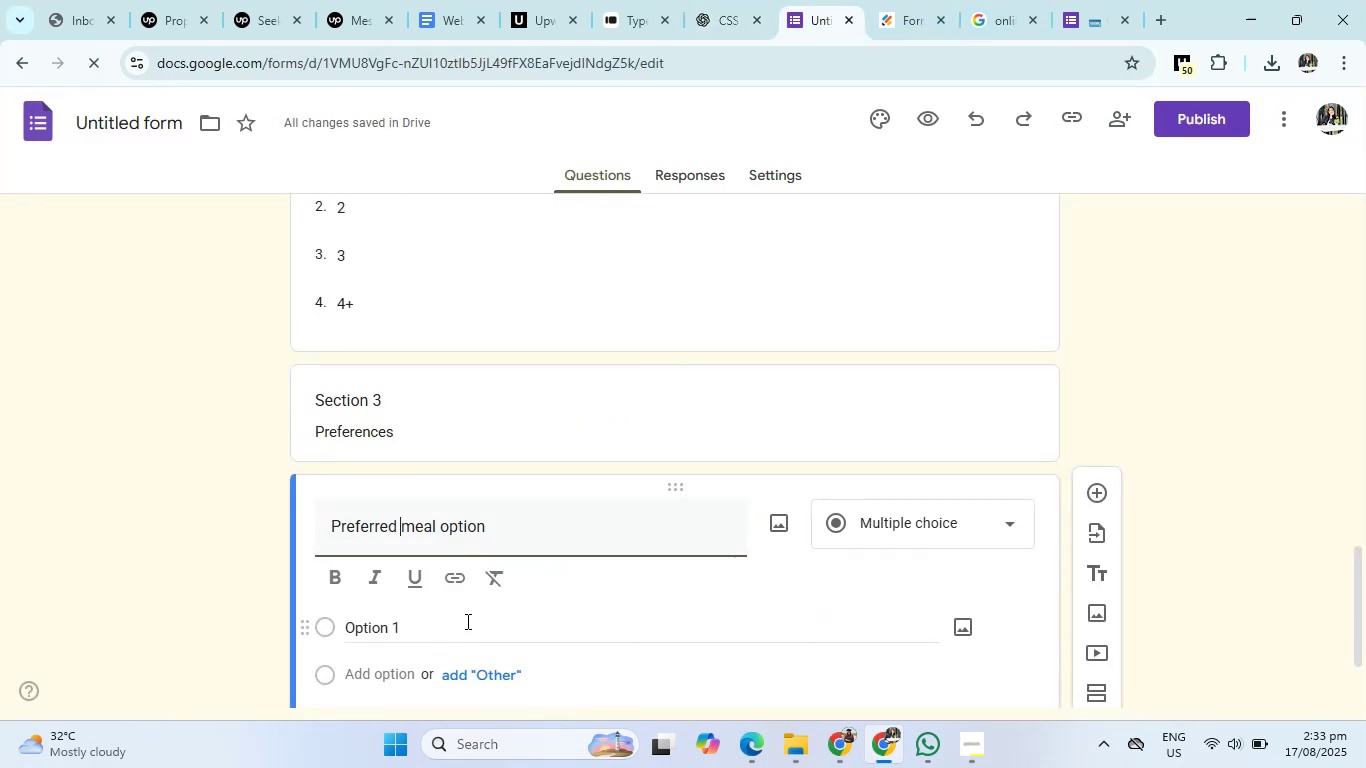 
scroll: coordinate [457, 627], scroll_direction: down, amount: 1.0
 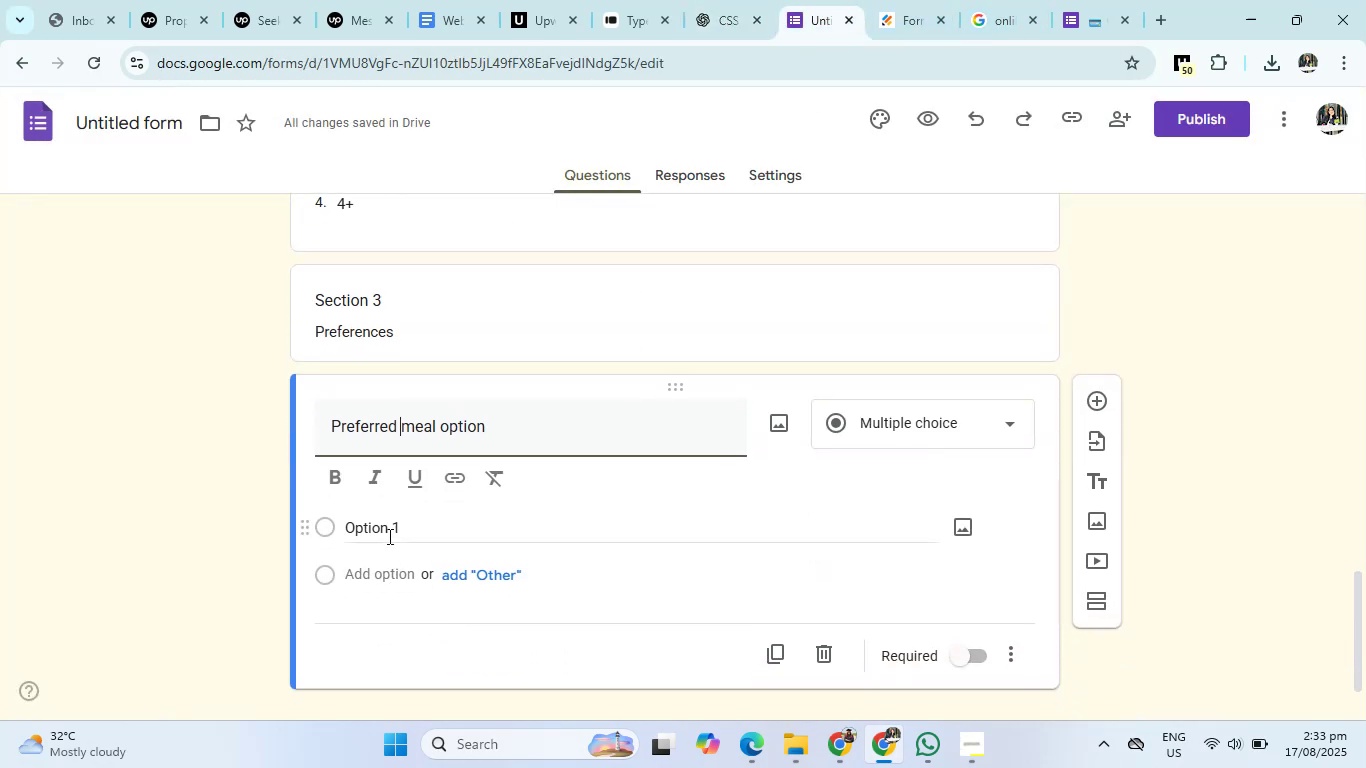 
left_click([387, 529])
 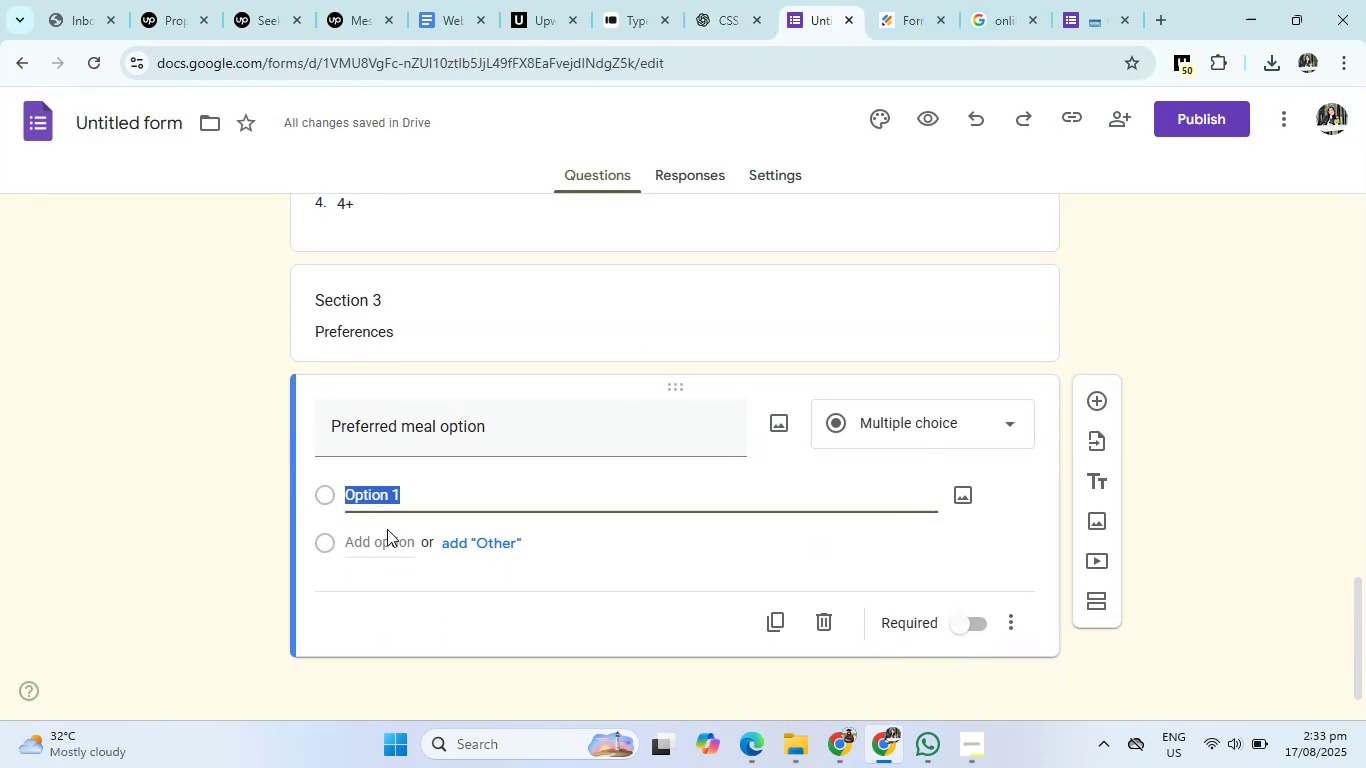 
key(Control+V)
 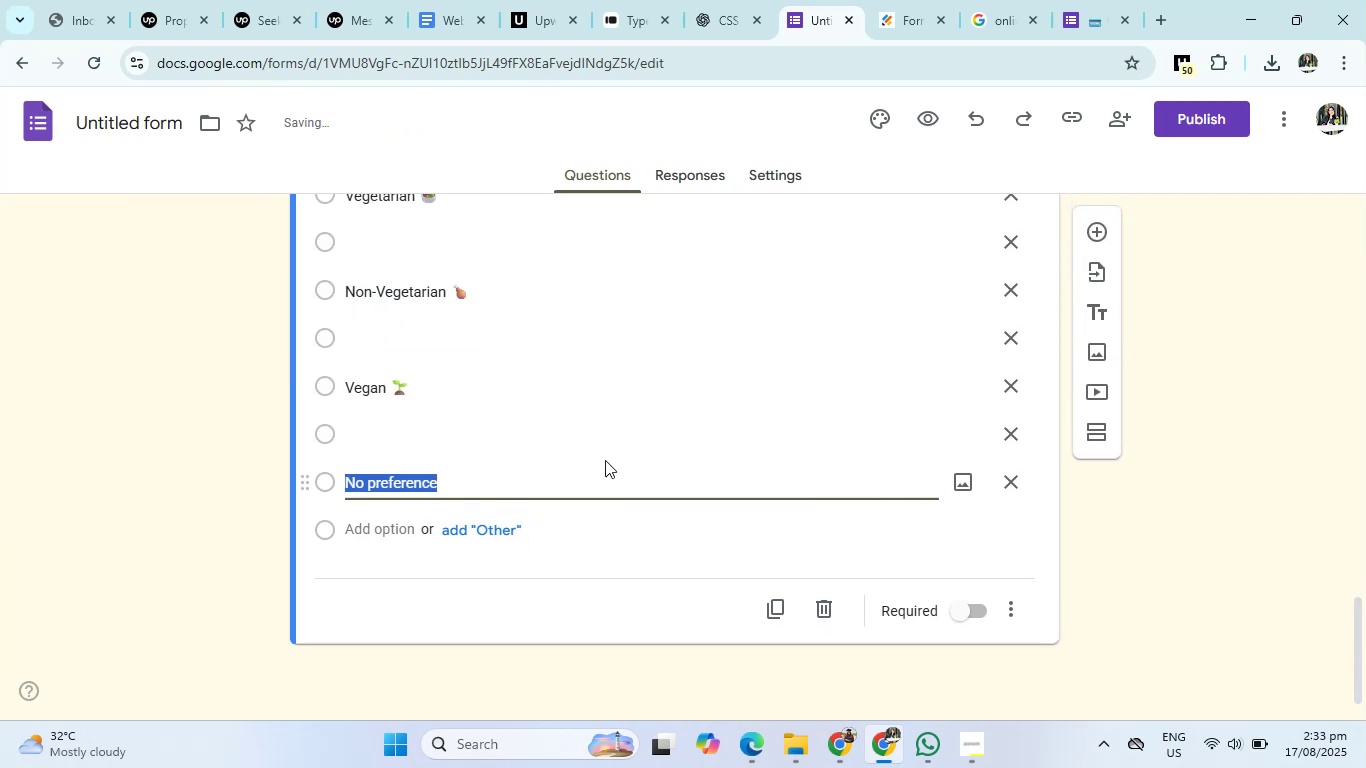 
scroll: coordinate [705, 432], scroll_direction: up, amount: 1.0
 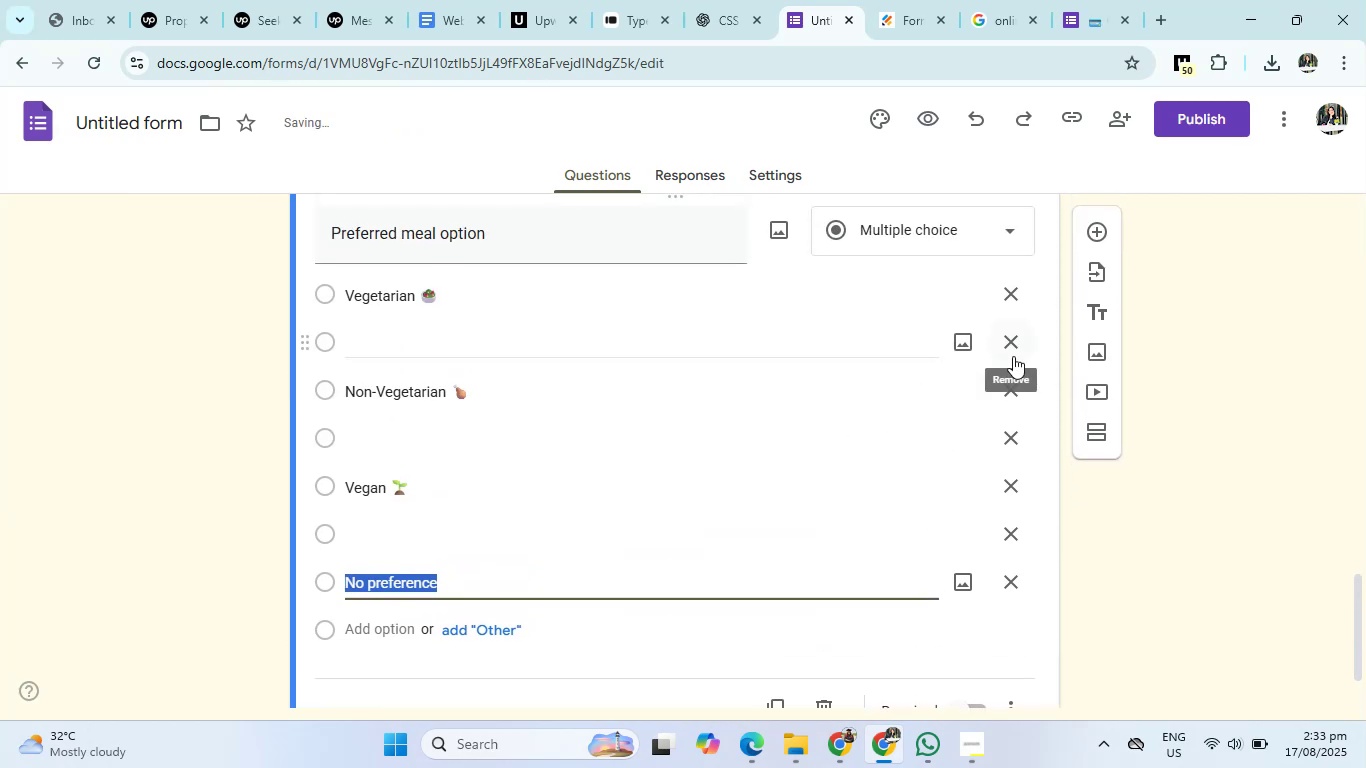 
left_click([1013, 345])
 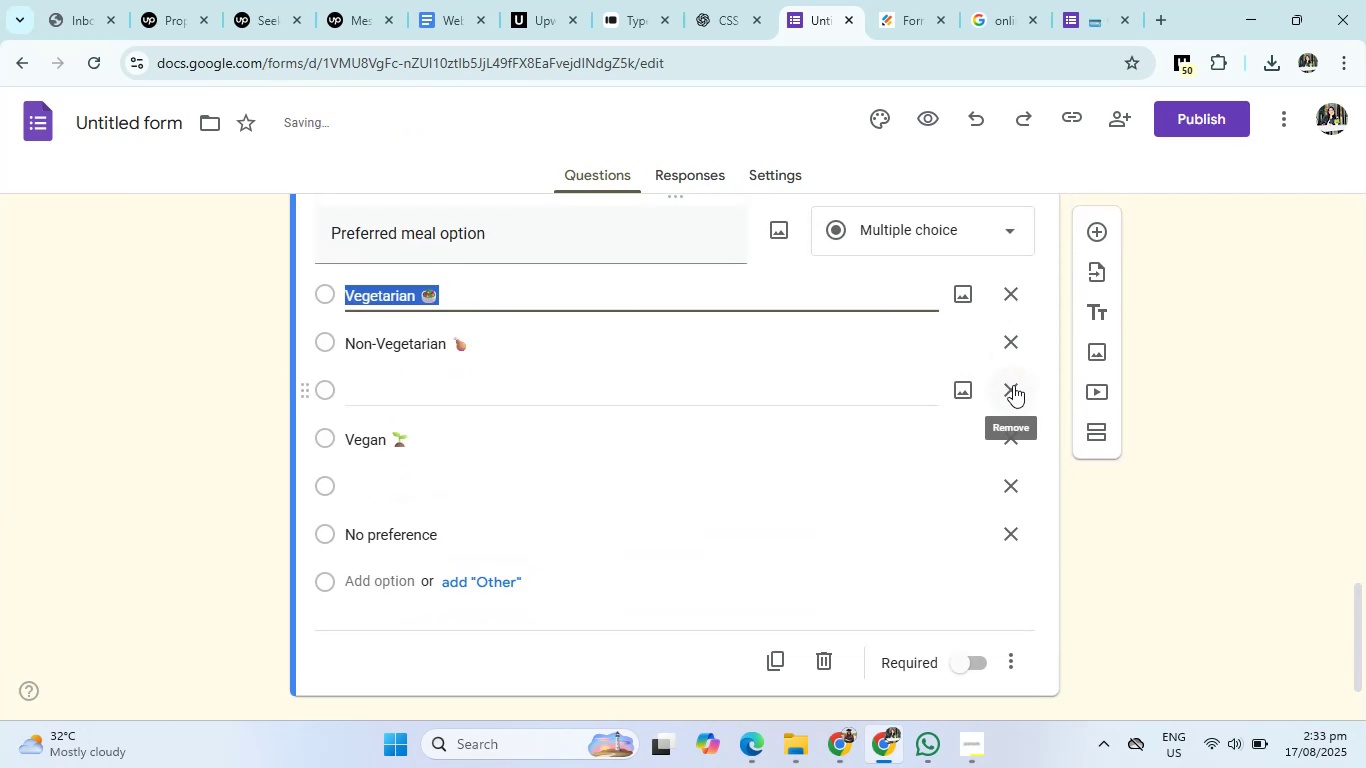 
left_click([1013, 391])
 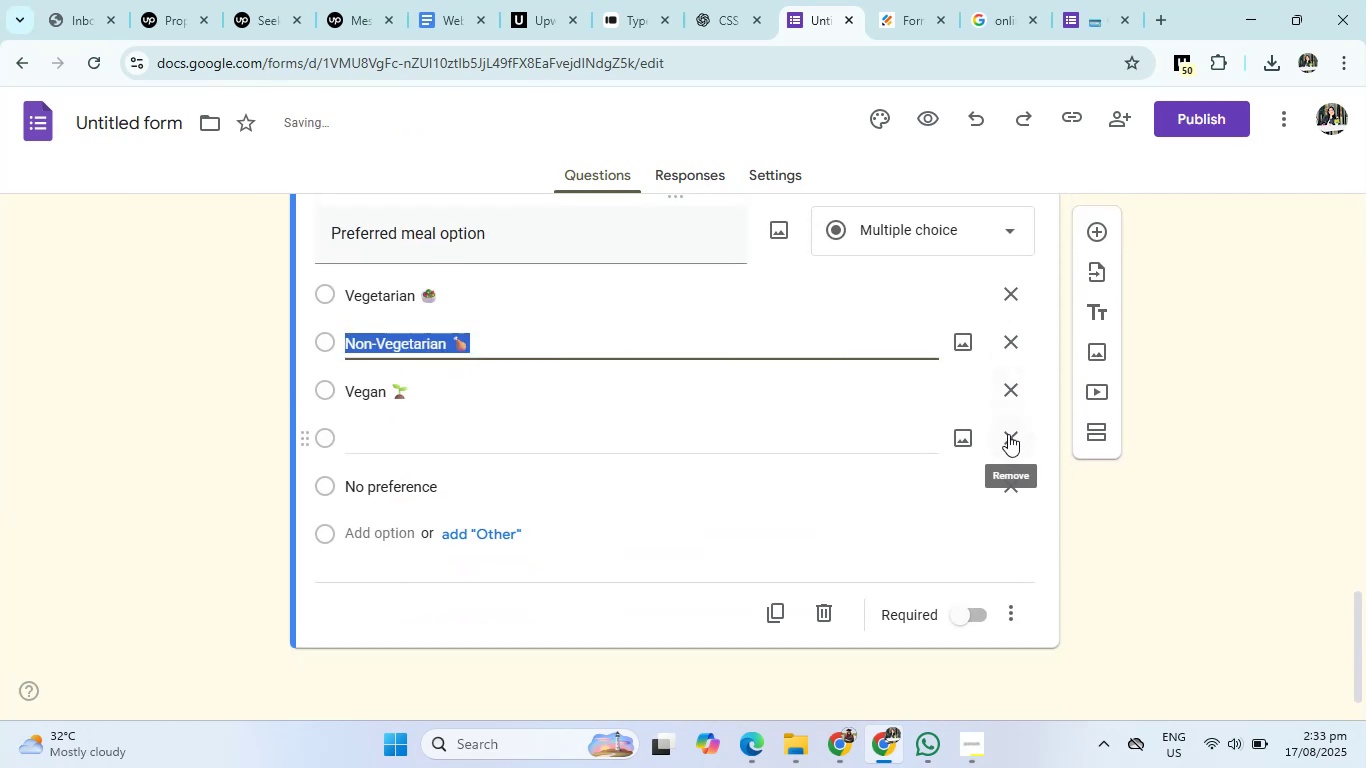 
left_click([1008, 434])
 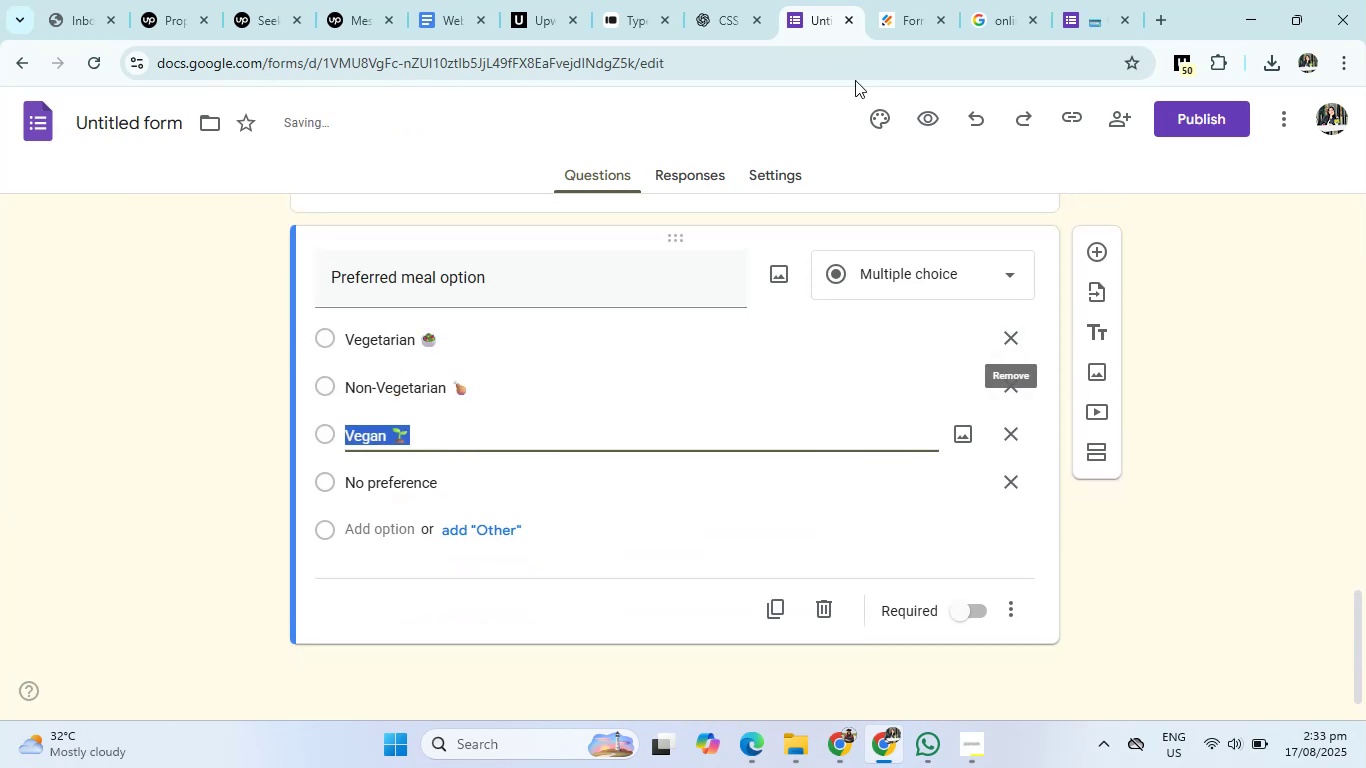 
left_click([722, 0])
 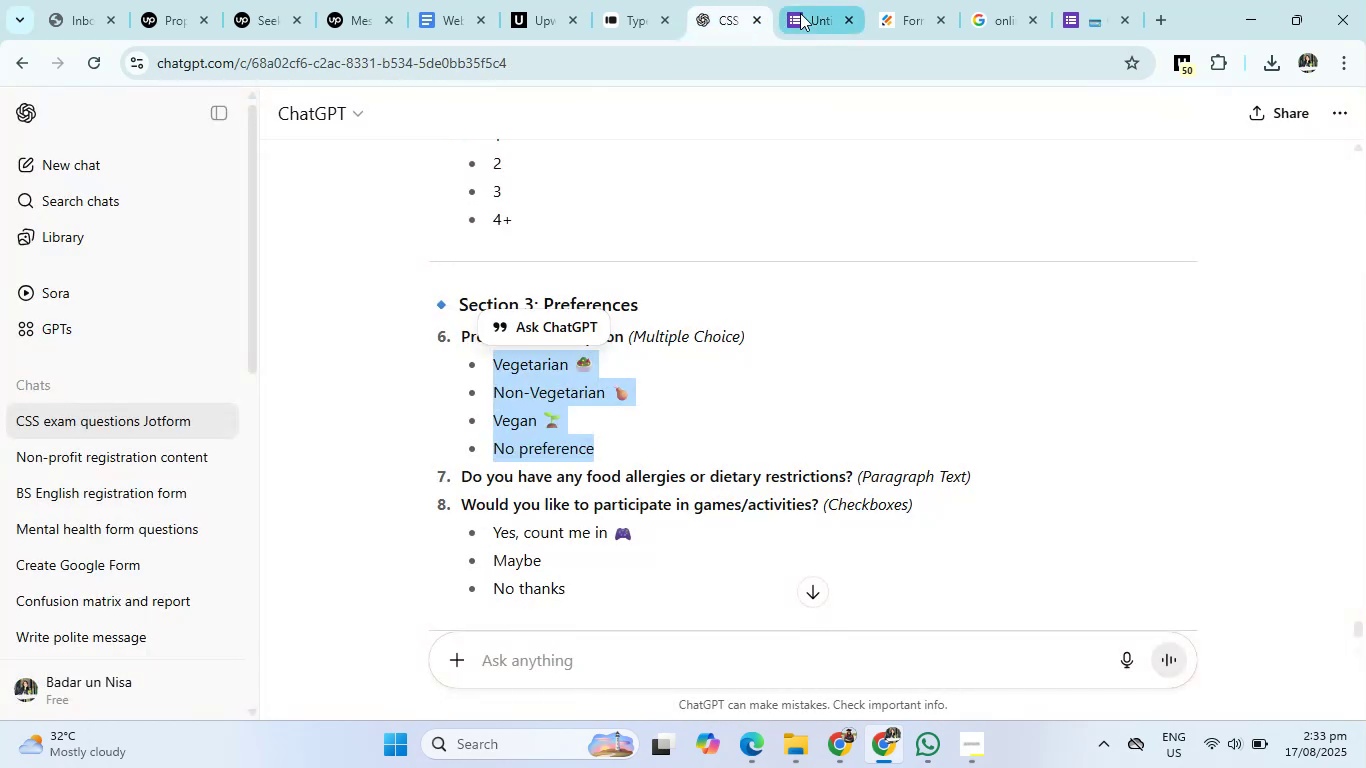 
left_click([800, 13])
 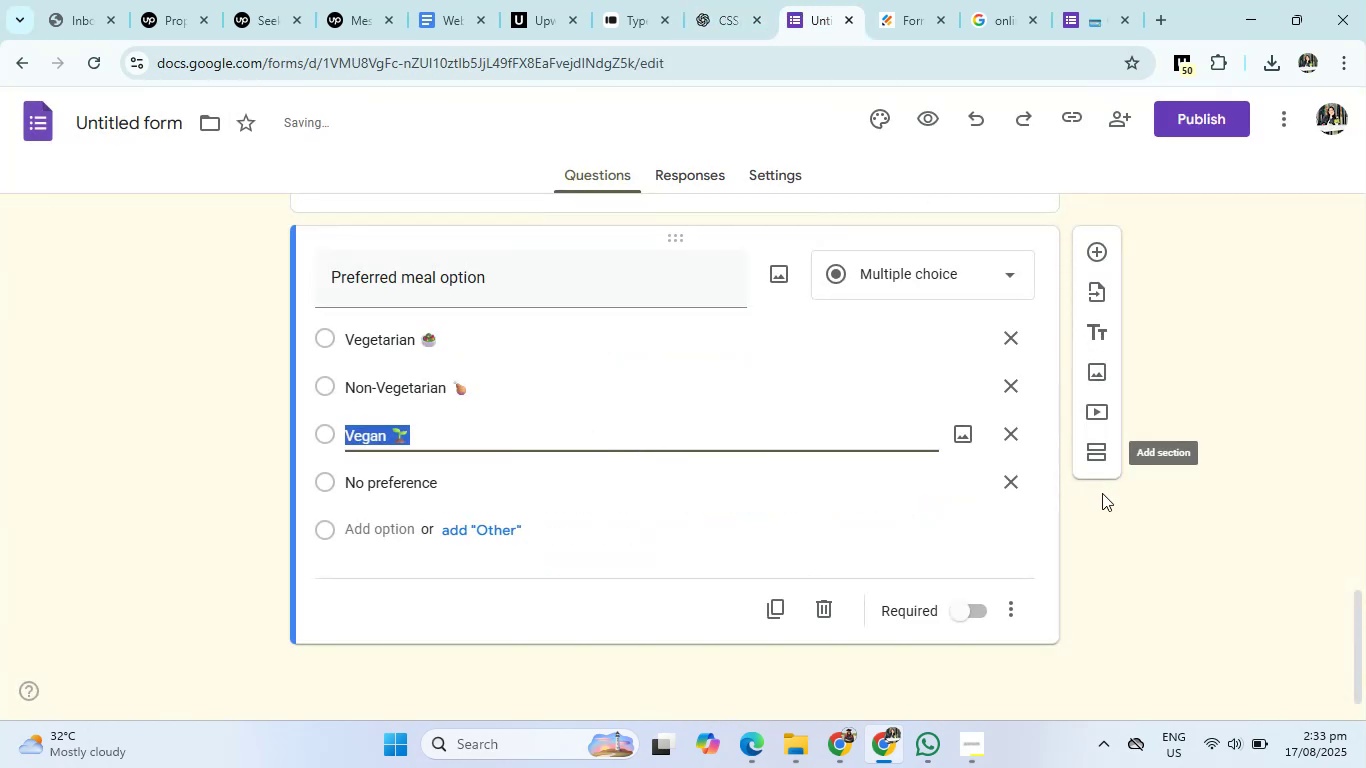 
left_click([1155, 557])
 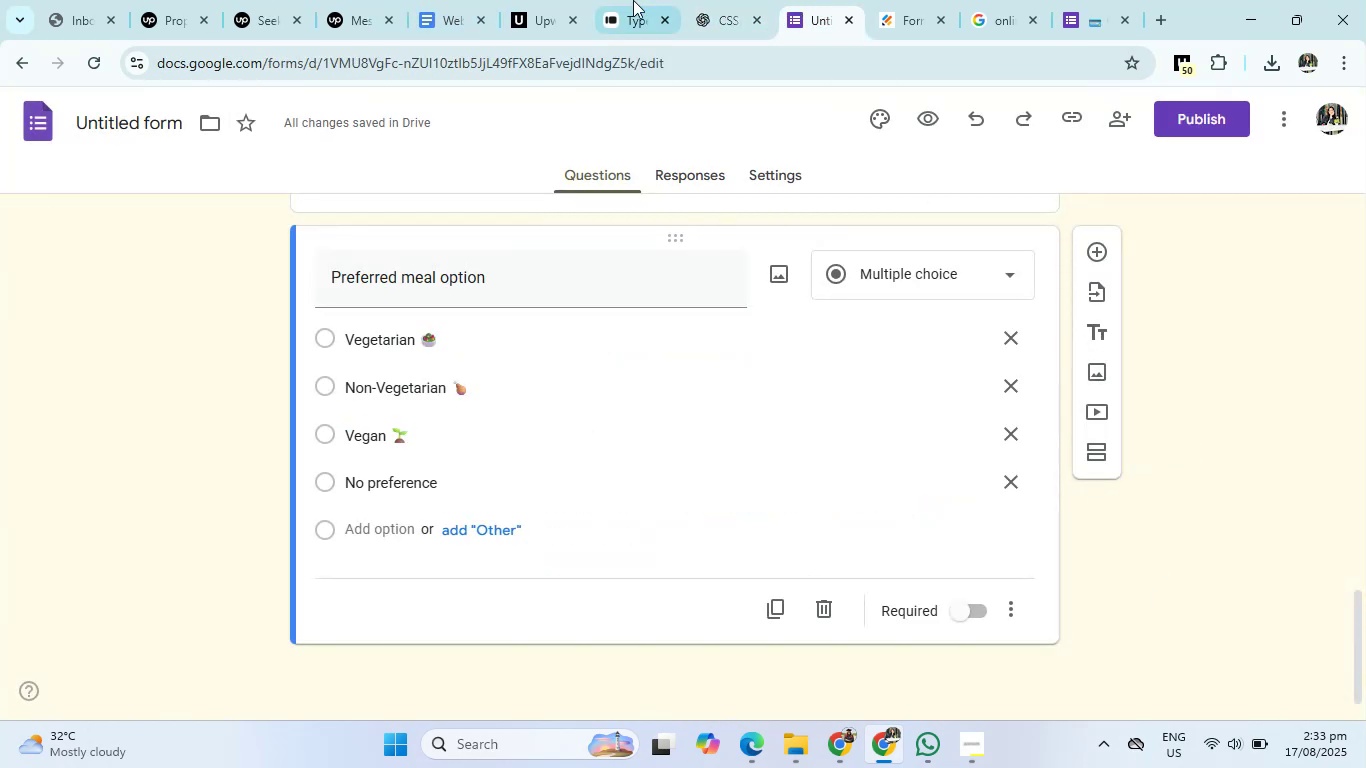 
left_click([734, 0])
 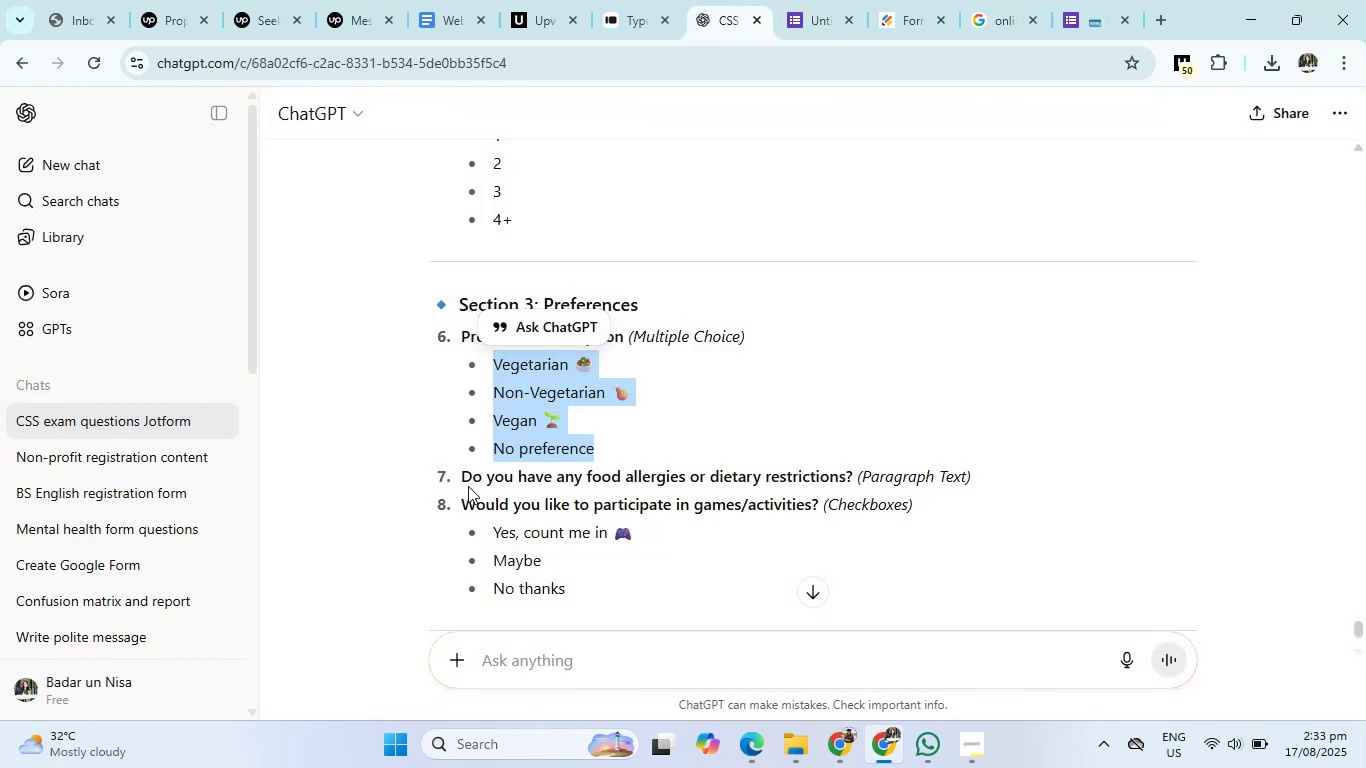 
left_click_drag(start_coordinate=[460, 475], to_coordinate=[856, 474])
 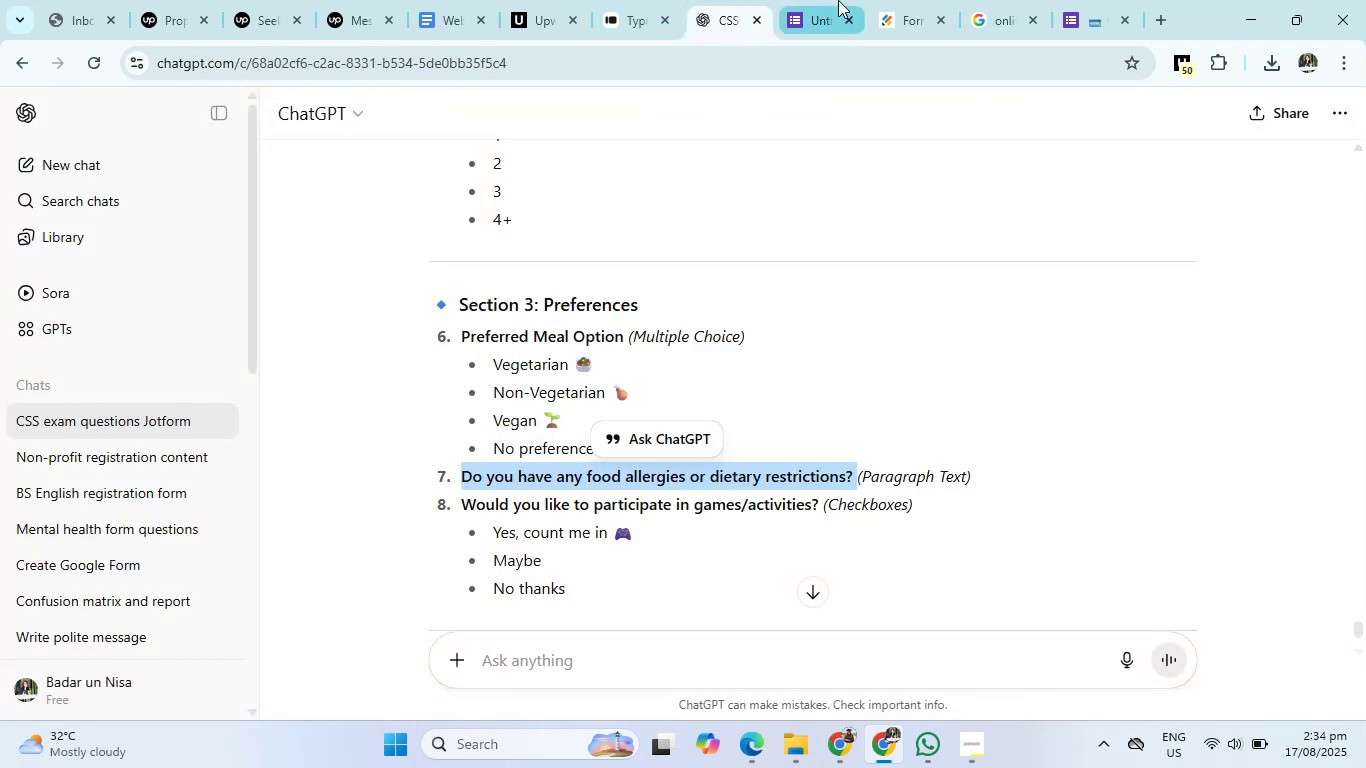 
left_click([838, 0])
 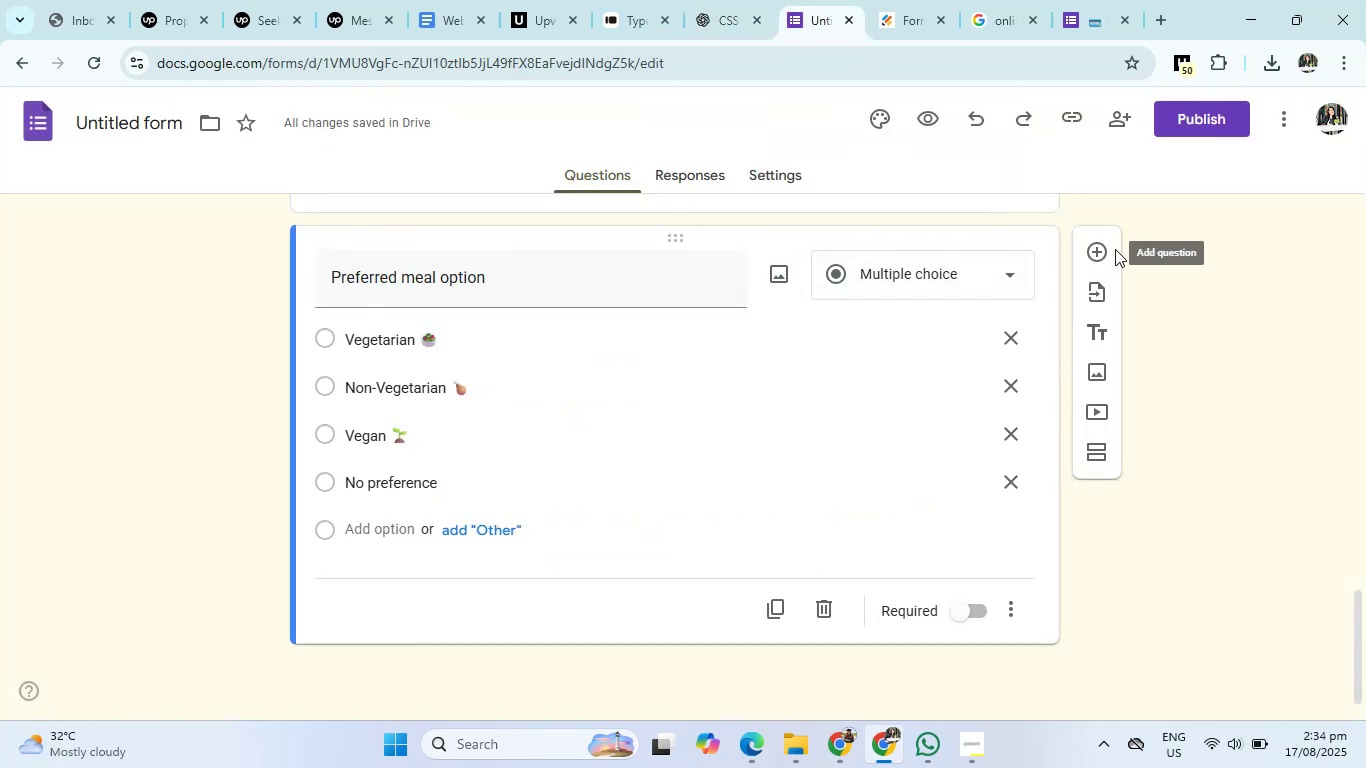 
left_click([1092, 249])
 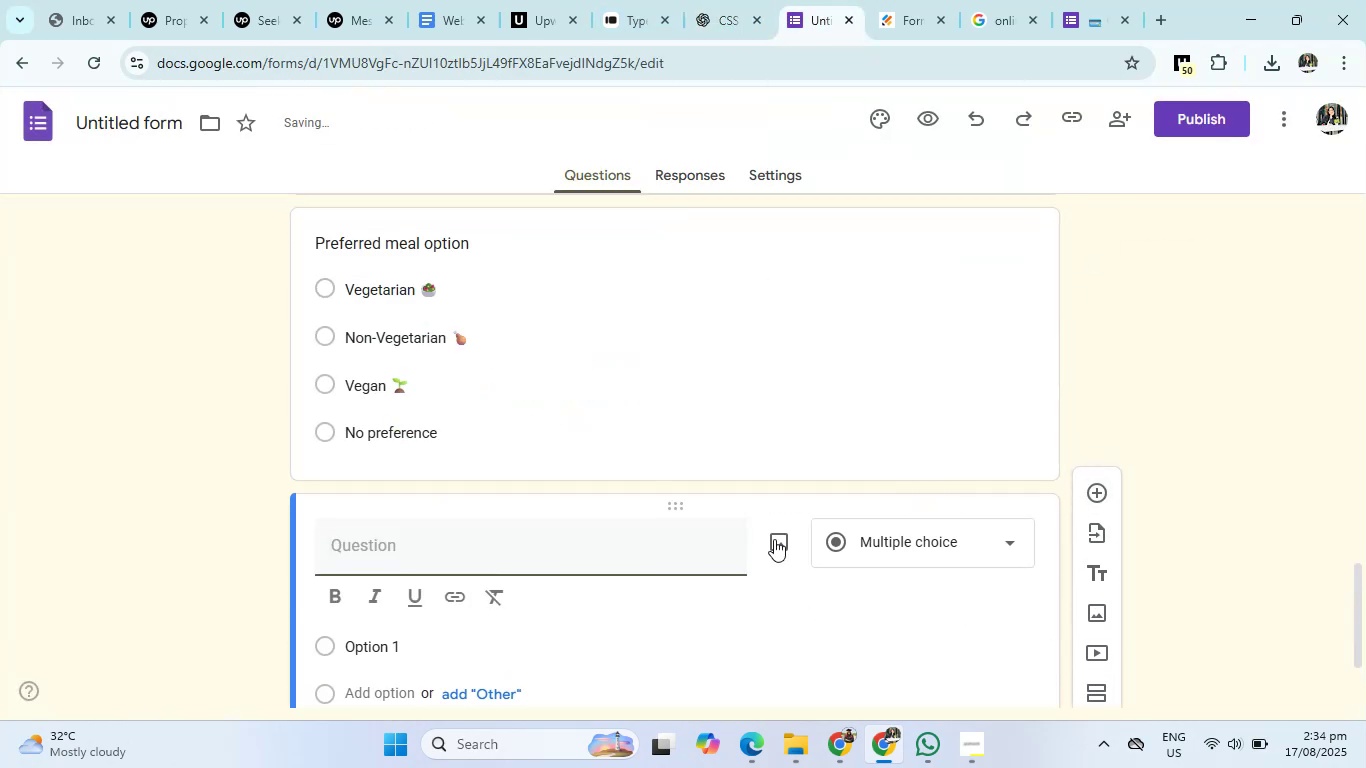 
left_click([644, 543])
 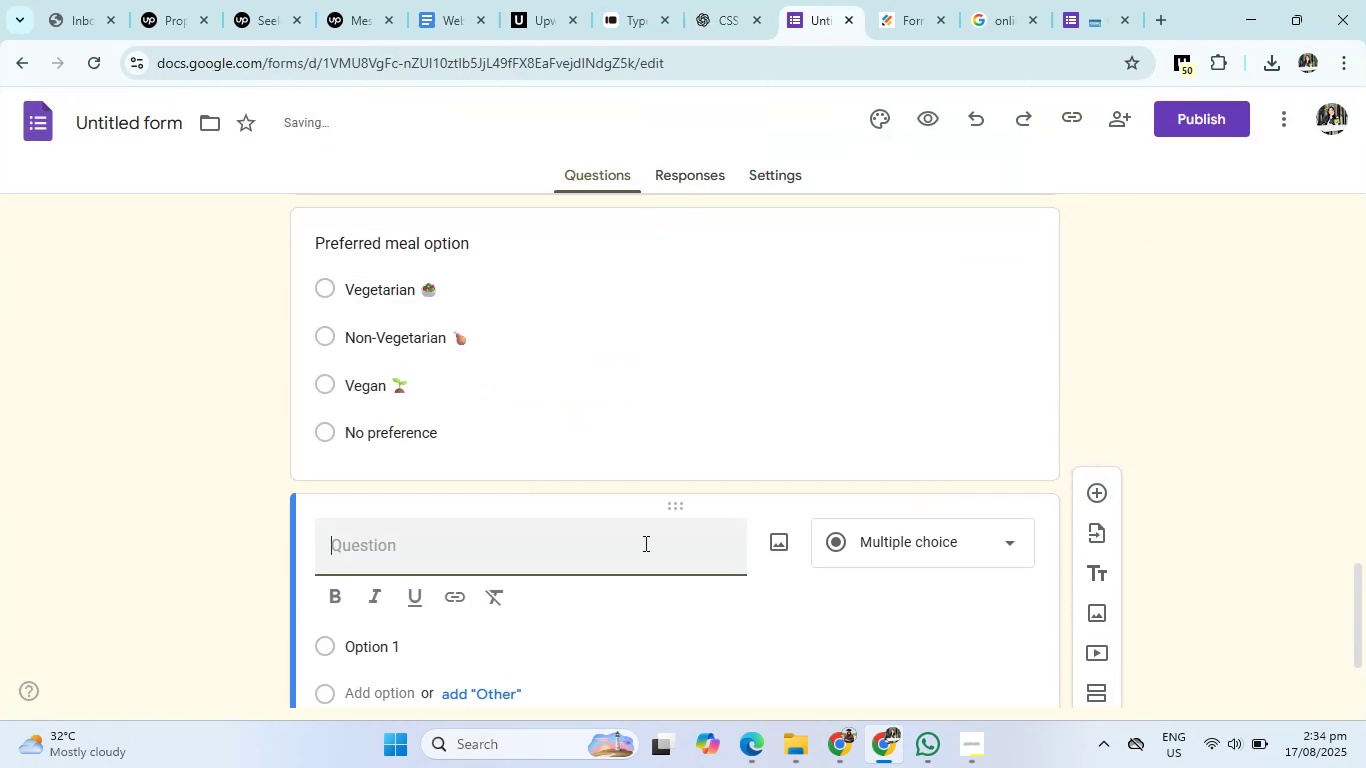 
type(Do you have any food aleg)
key(Backspace)
type(rgies or )
 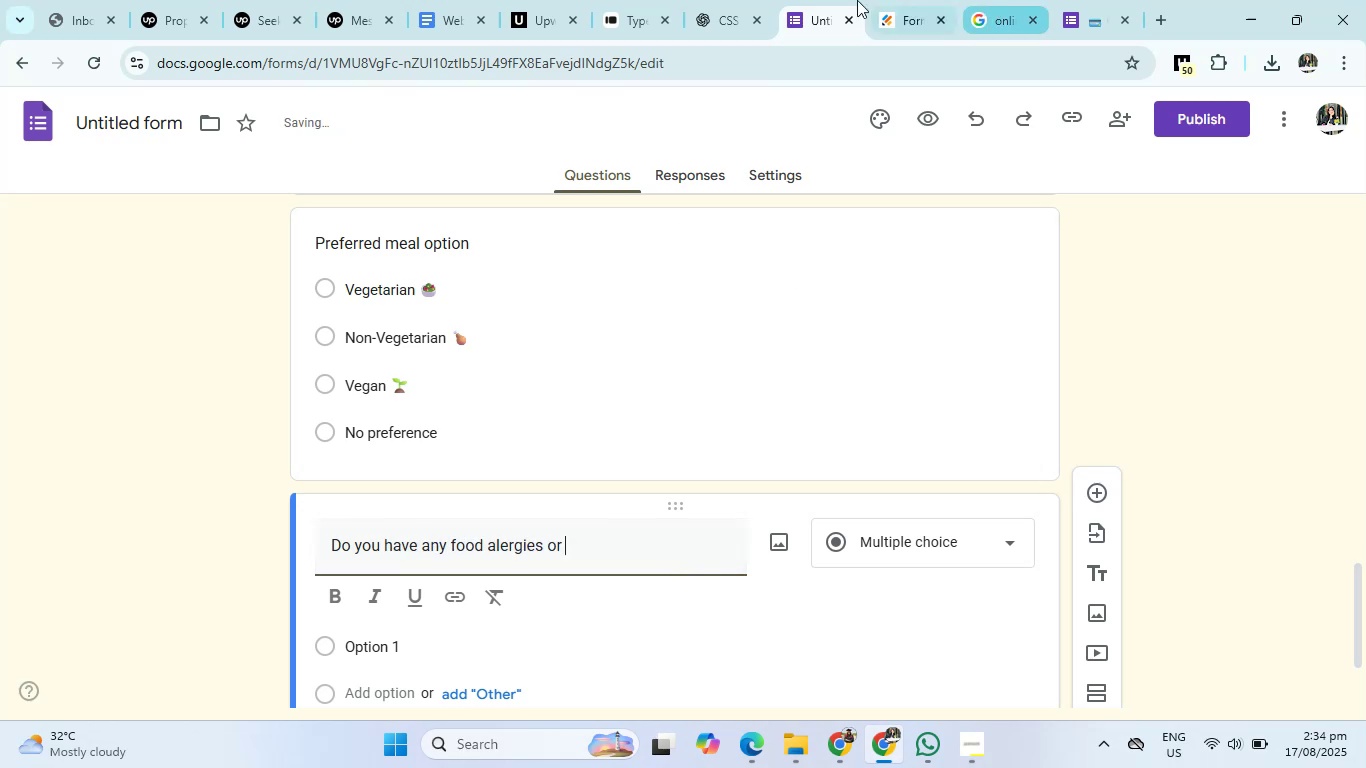 
left_click([699, 0])
 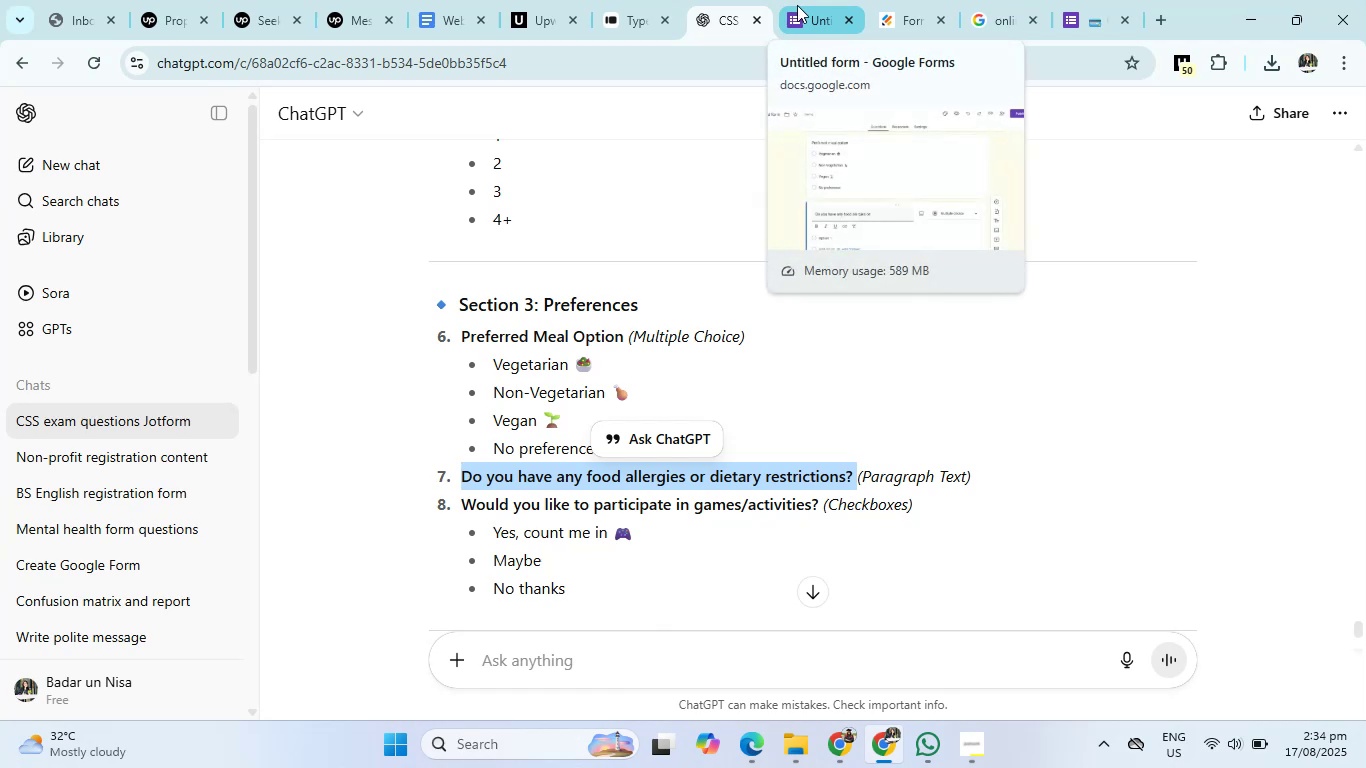 
left_click([703, 469])
 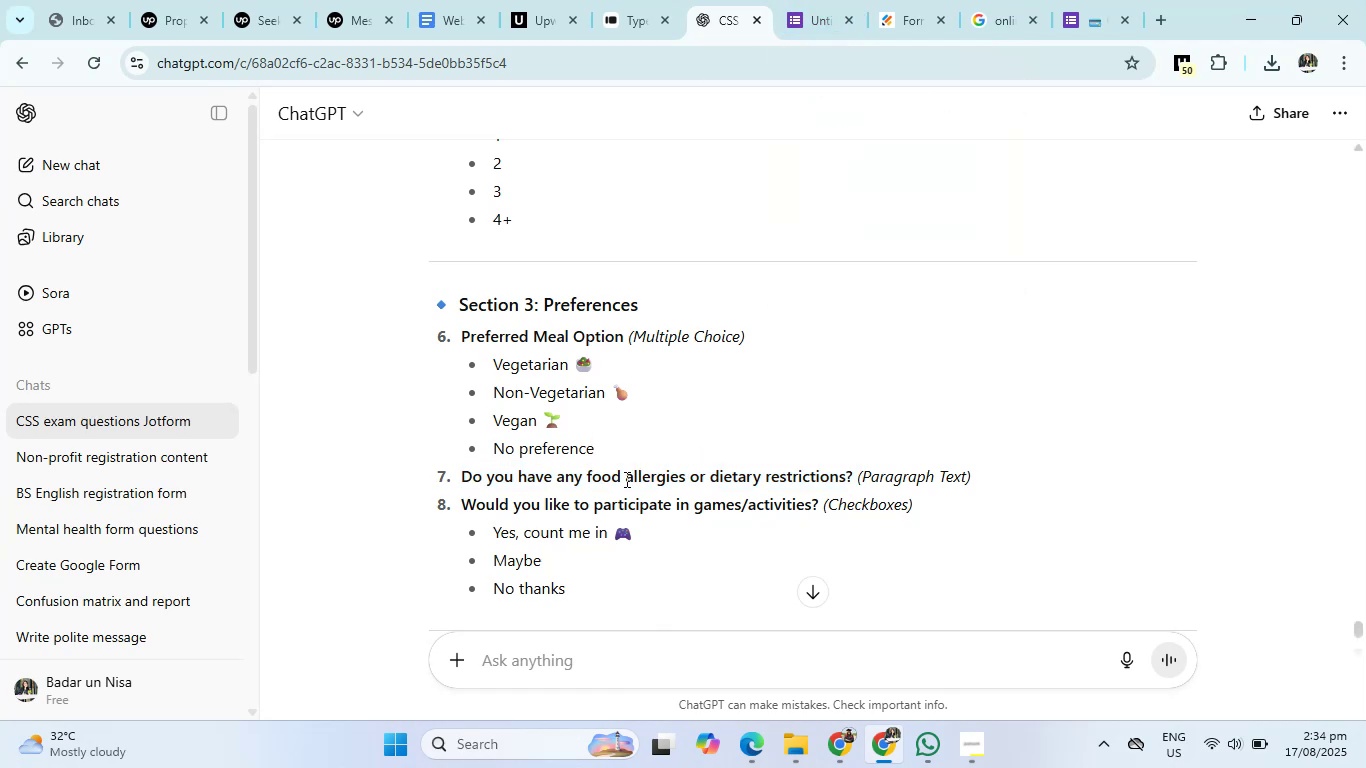 
left_click_drag(start_coordinate=[623, 480], to_coordinate=[860, 475])
 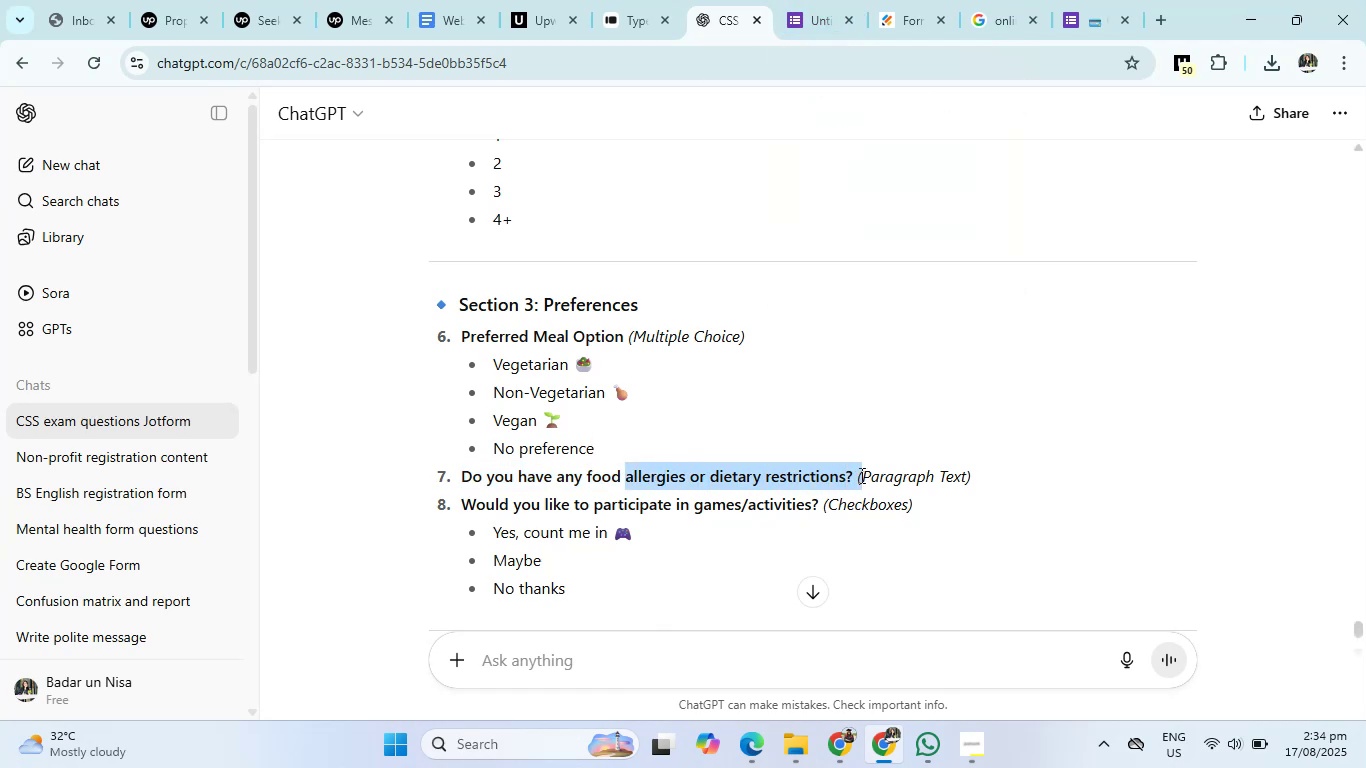 
key(Control+C)
 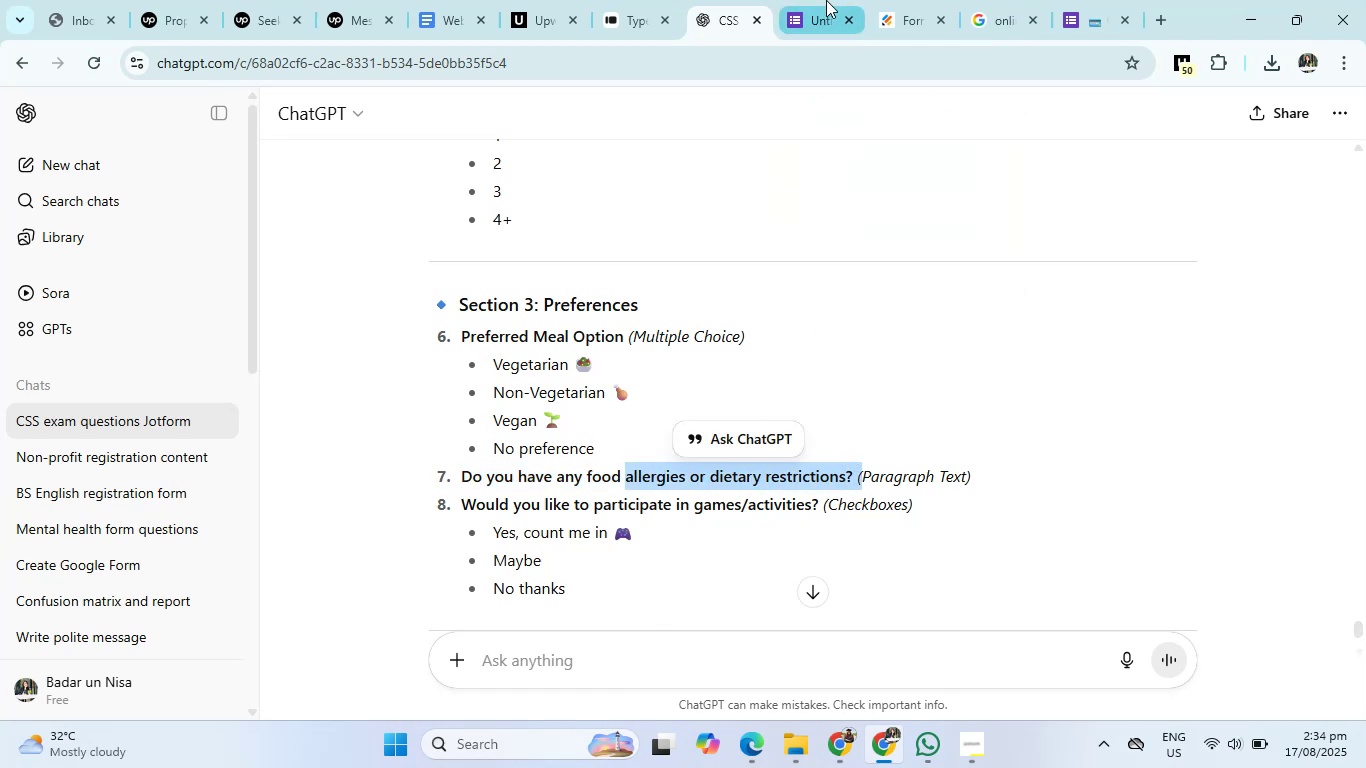 
left_click([826, 0])
 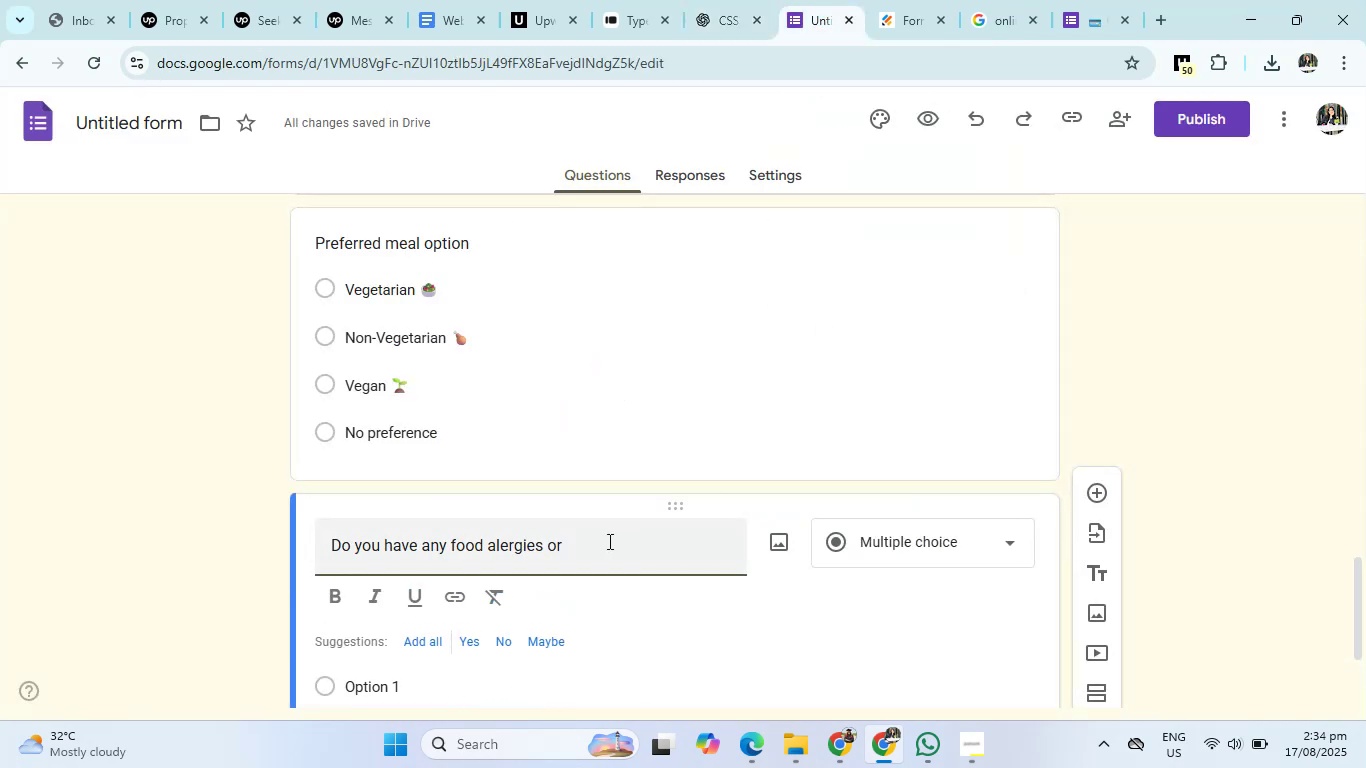 
left_click([593, 554])
 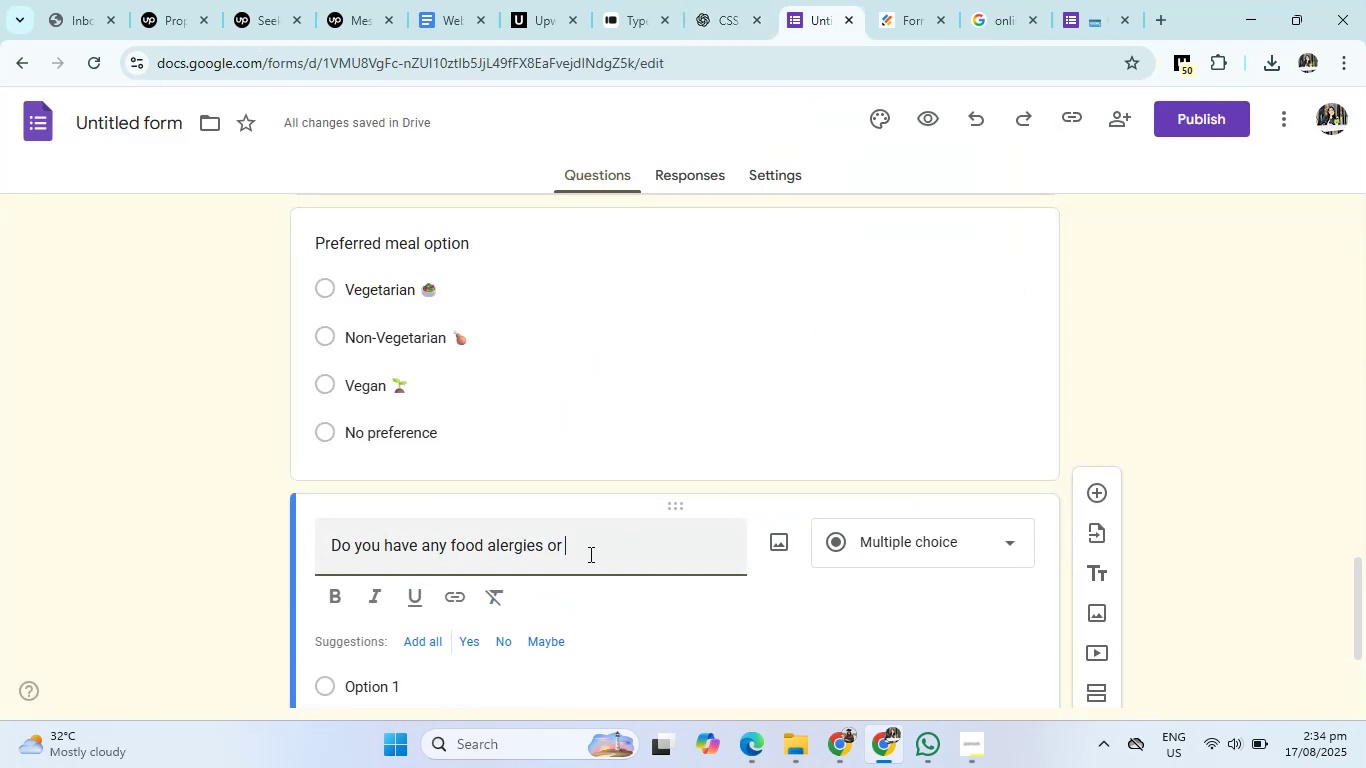 
left_click_drag(start_coordinate=[589, 554], to_coordinate=[487, 553])
 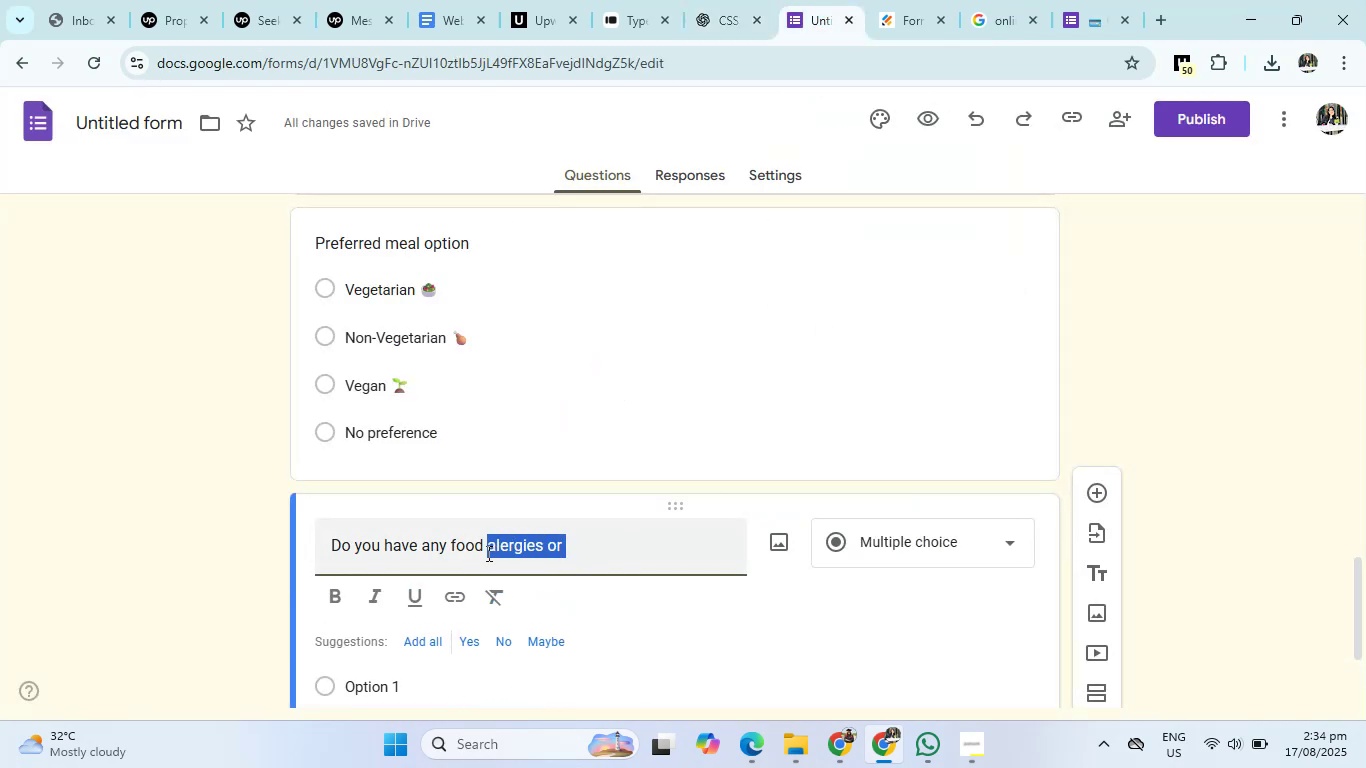 
key(Backspace)
 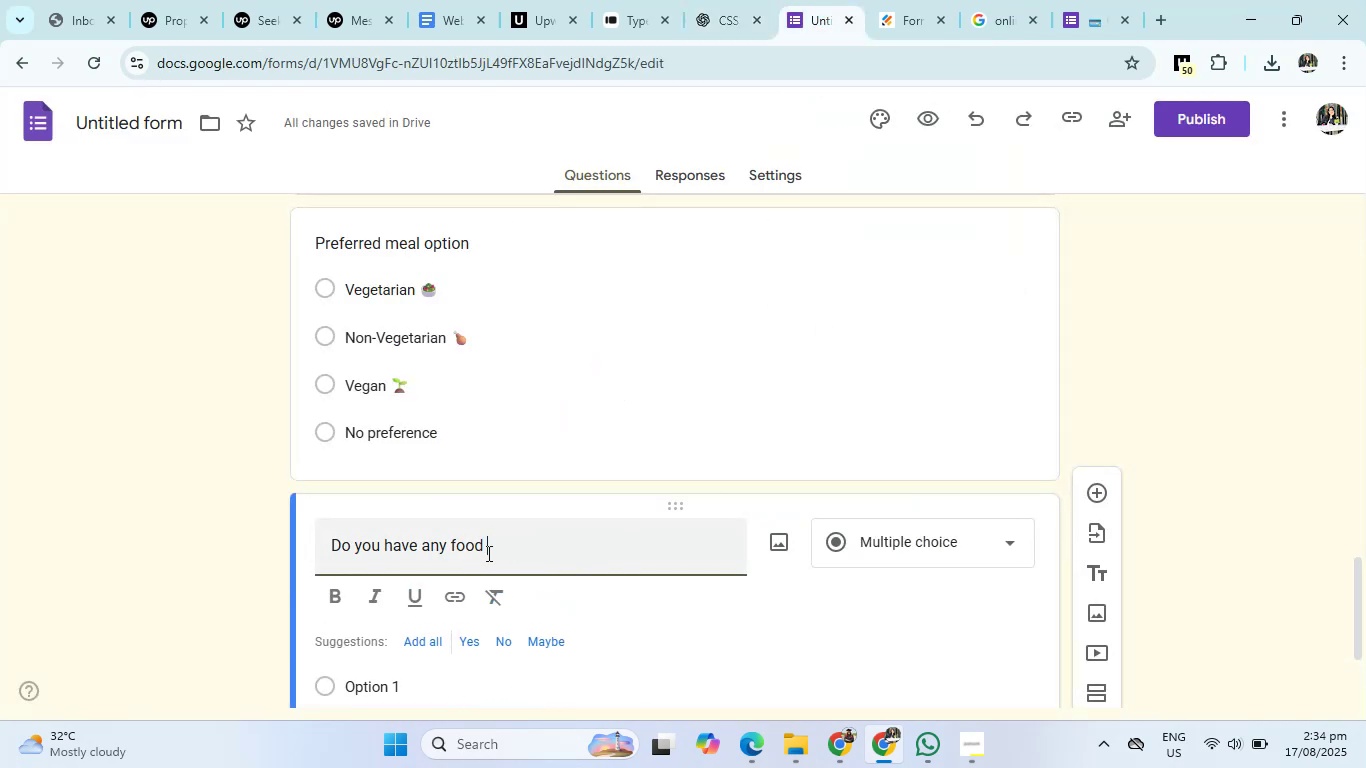 
key(Control+ControlLeft)
 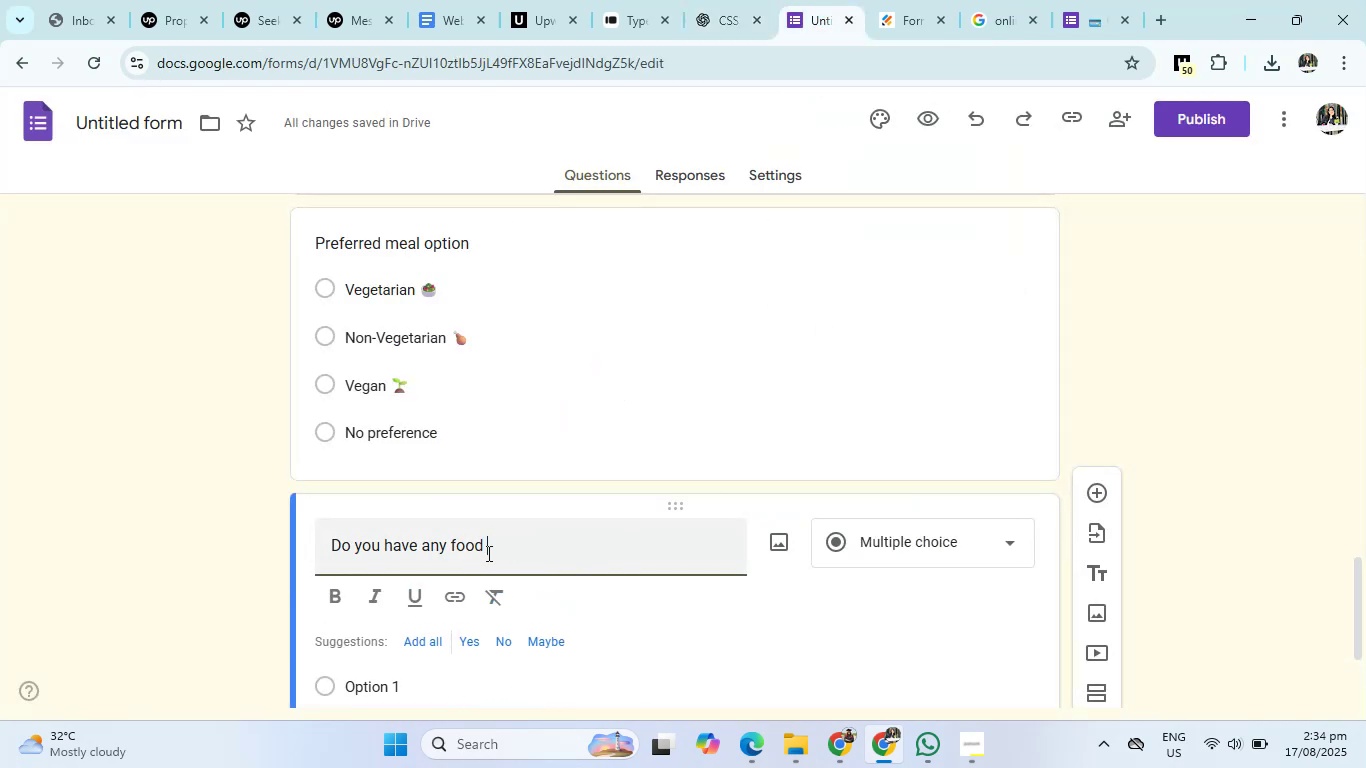 
key(Control+V)
 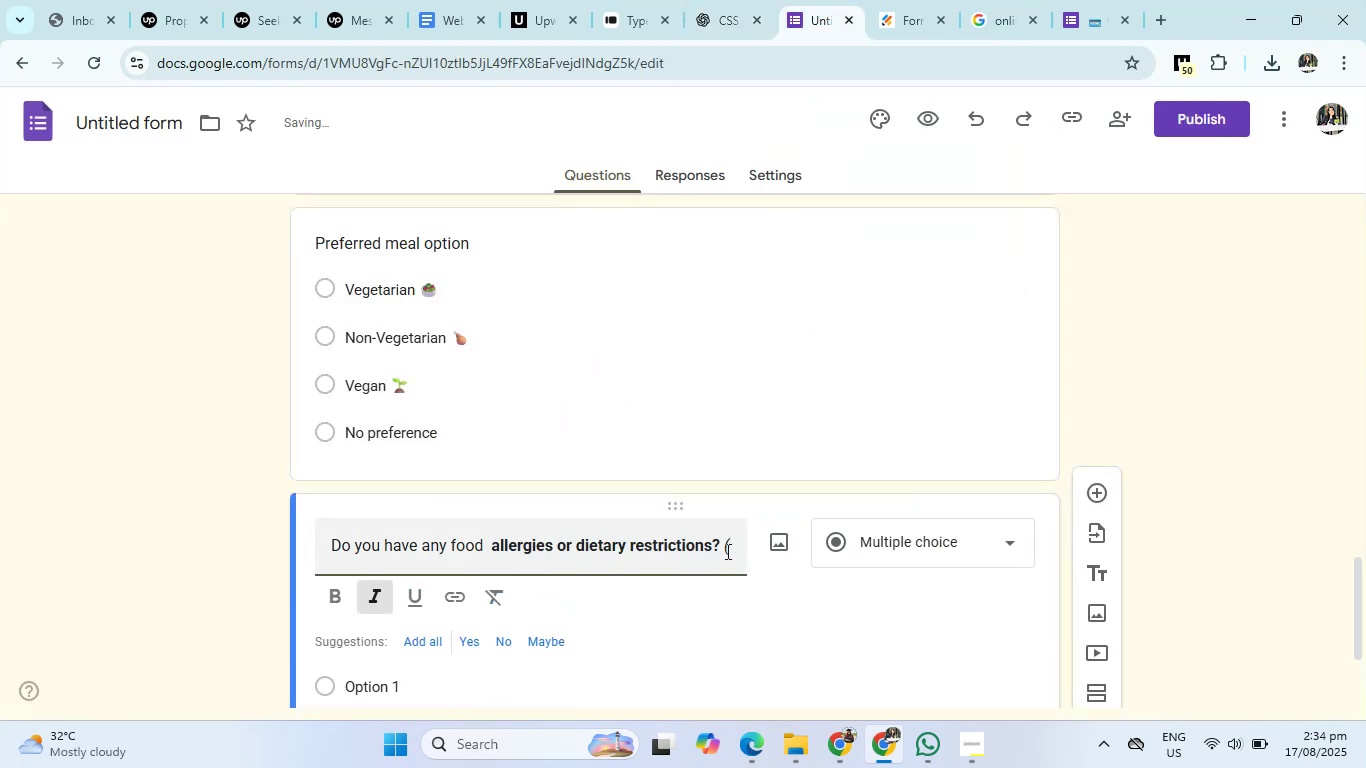 
left_click([736, 549])
 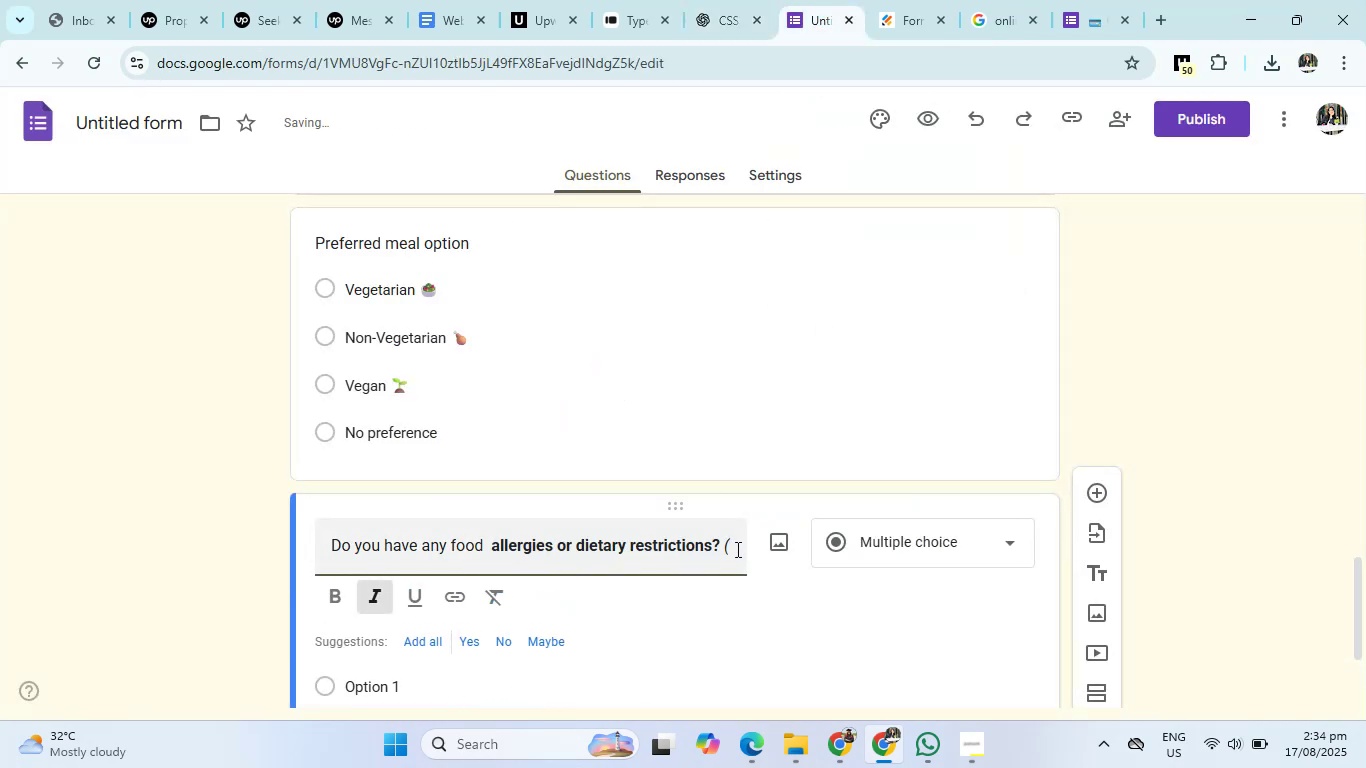 
key(Backspace)
 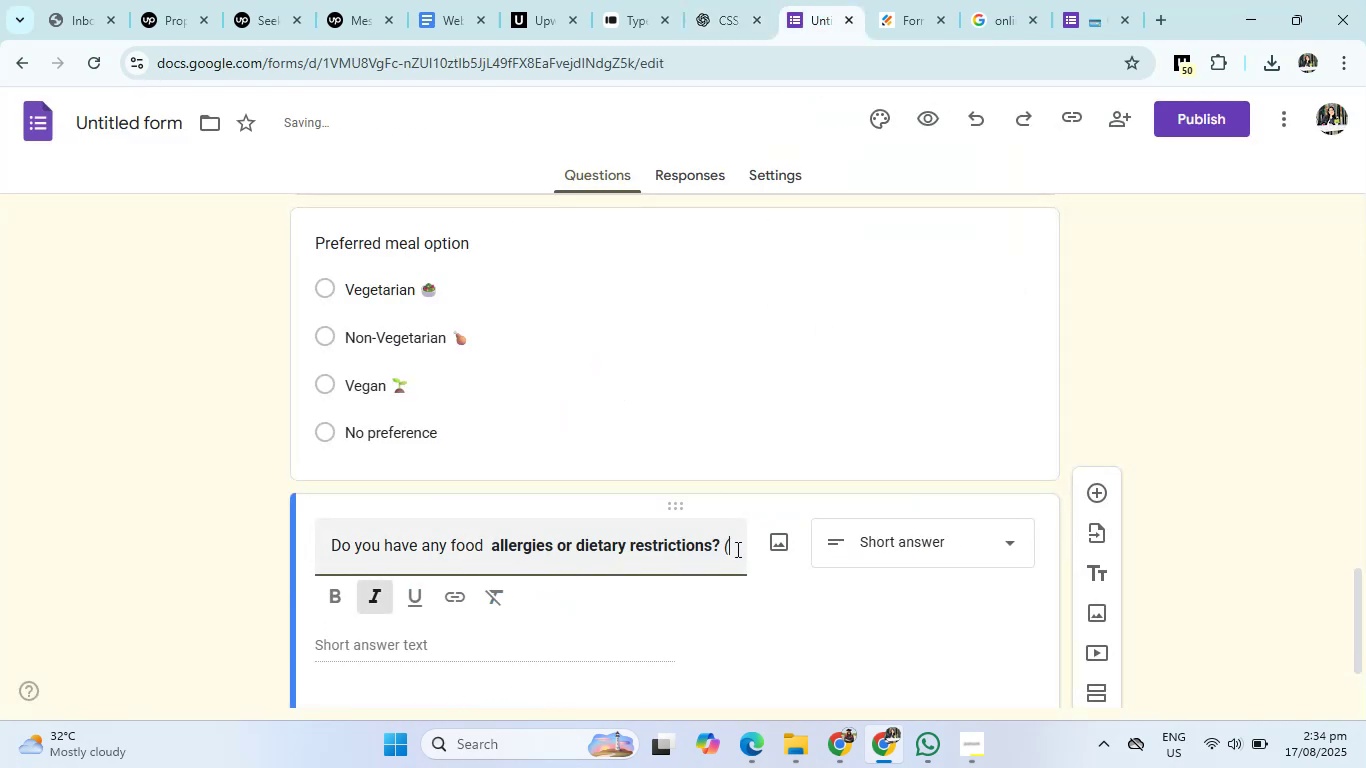 
key(Backspace)
 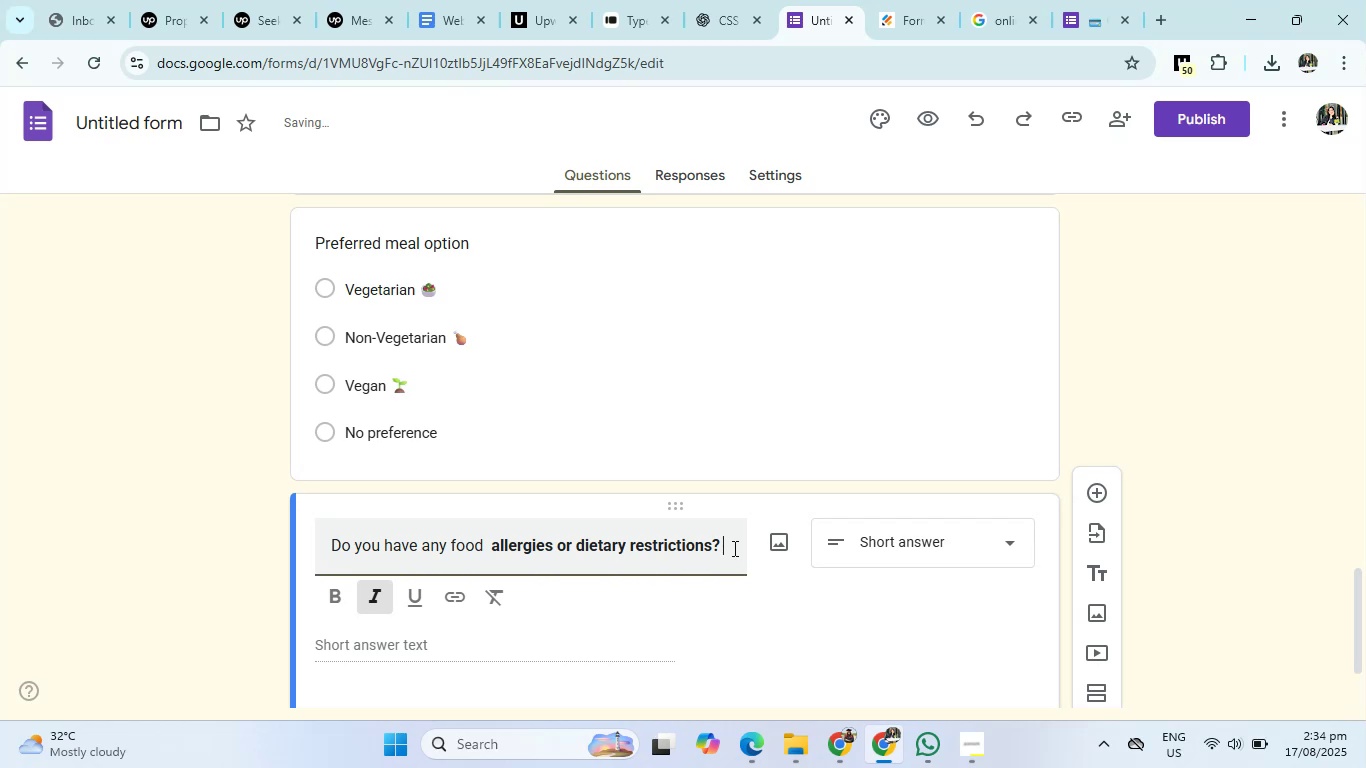 
key(Backspace)
 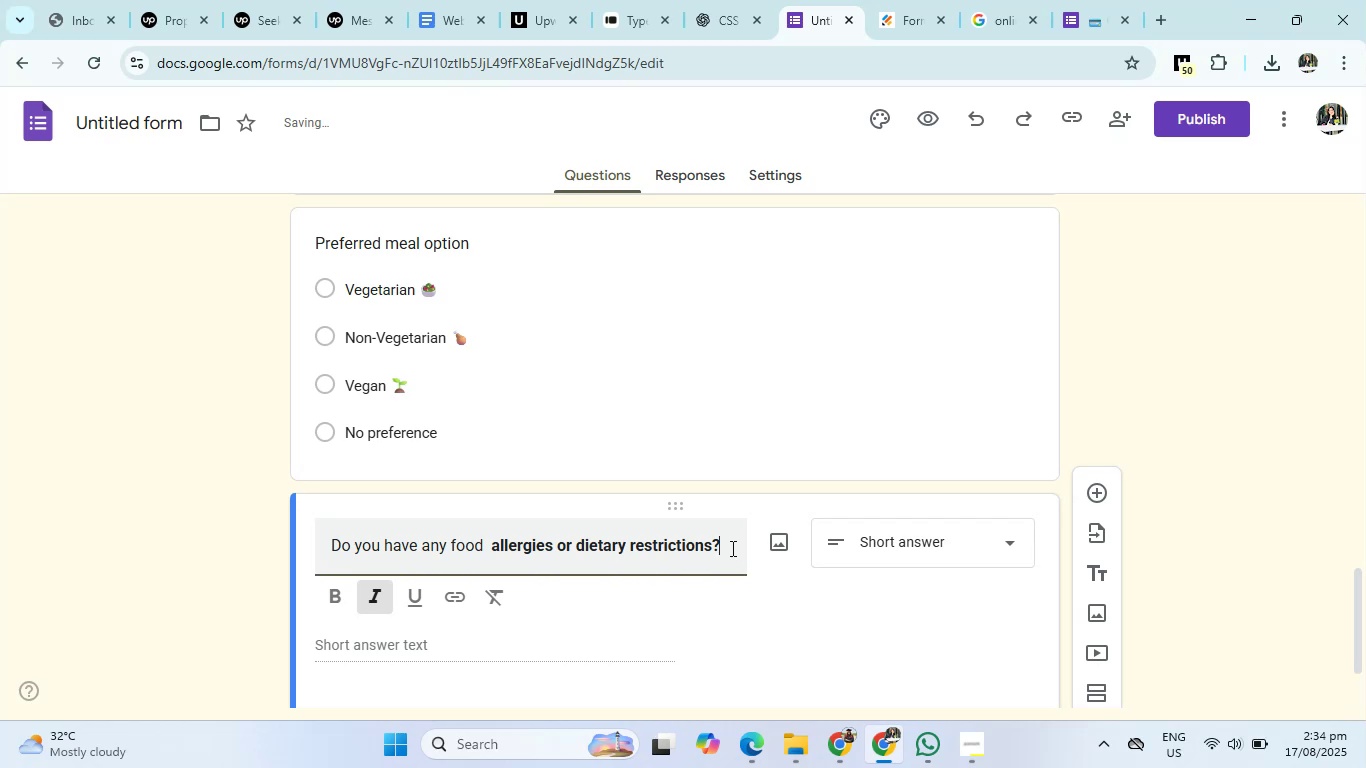 
left_click_drag(start_coordinate=[731, 548], to_coordinate=[492, 557])
 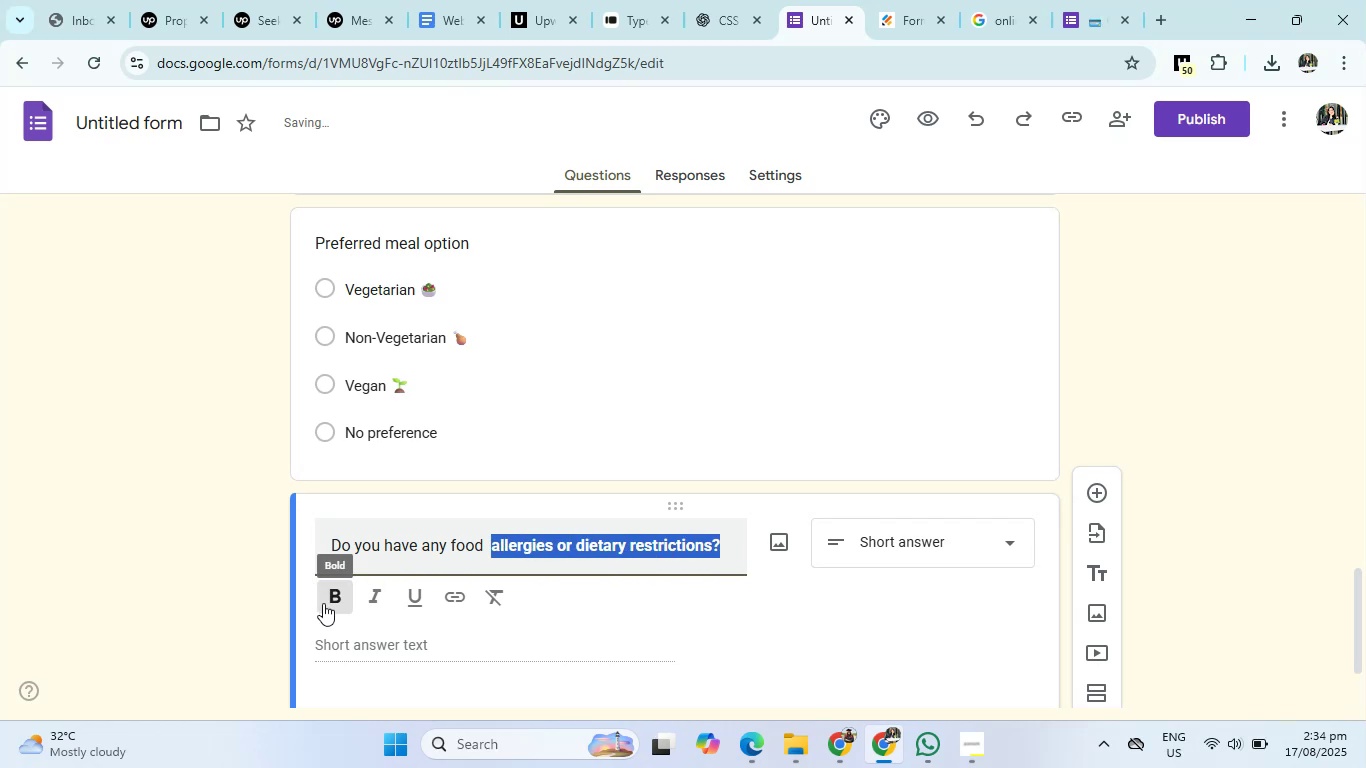 
left_click([327, 600])
 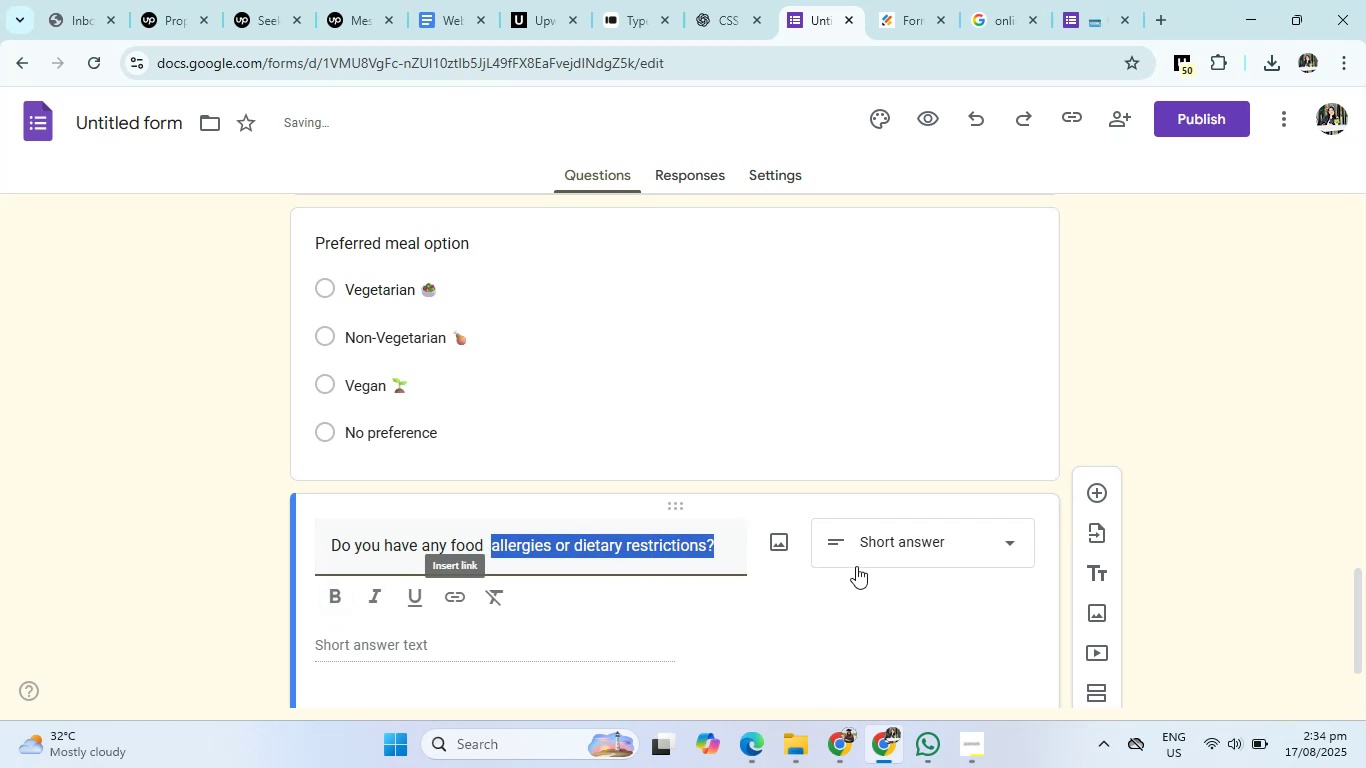 
left_click([890, 542])
 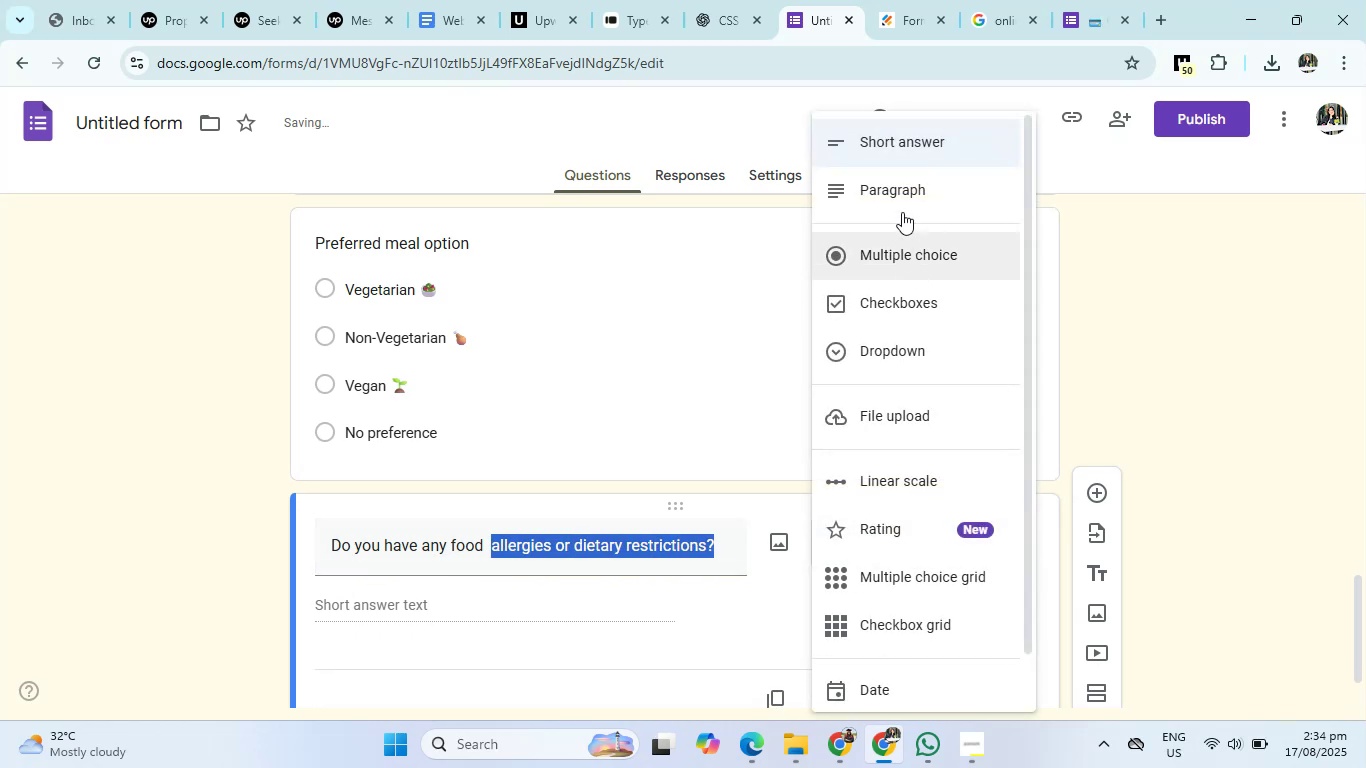 
left_click([902, 212])
 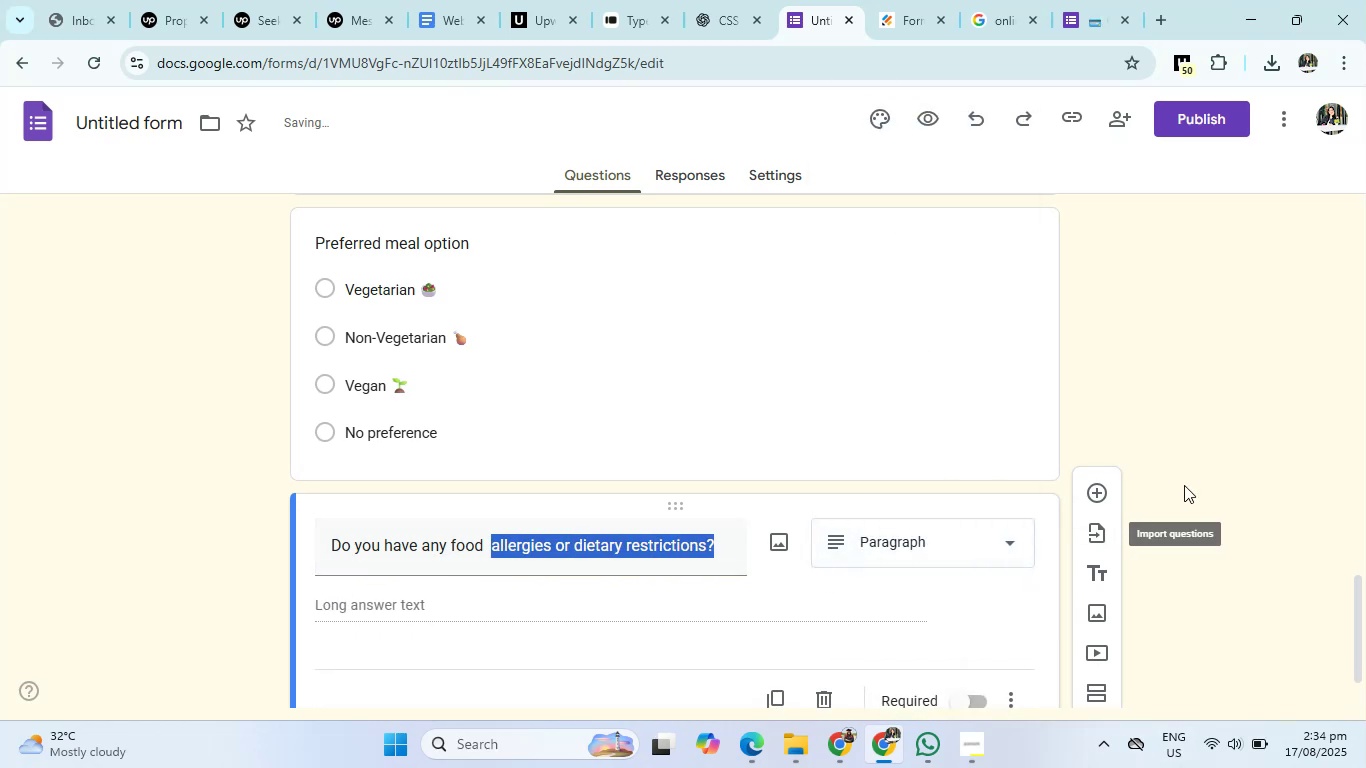 
left_click([1184, 485])
 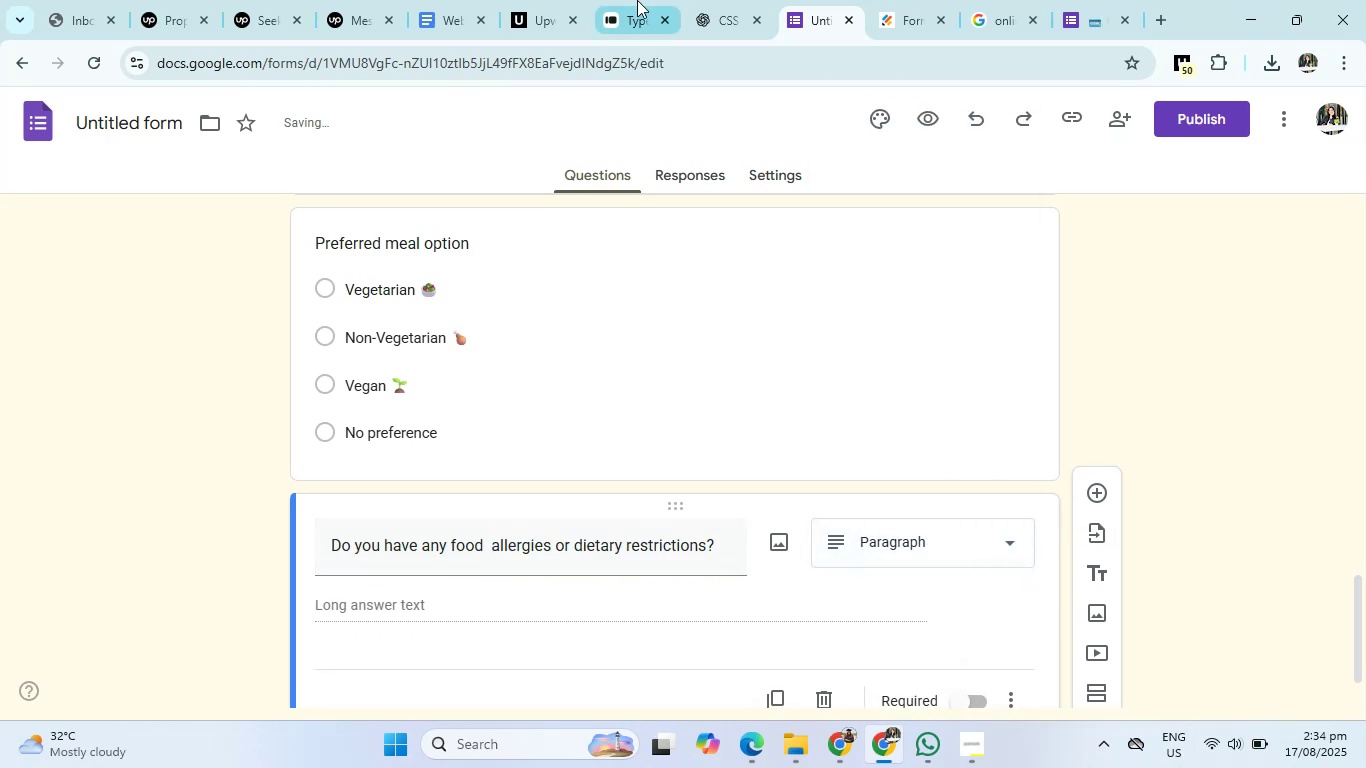 
left_click([720, 0])
 